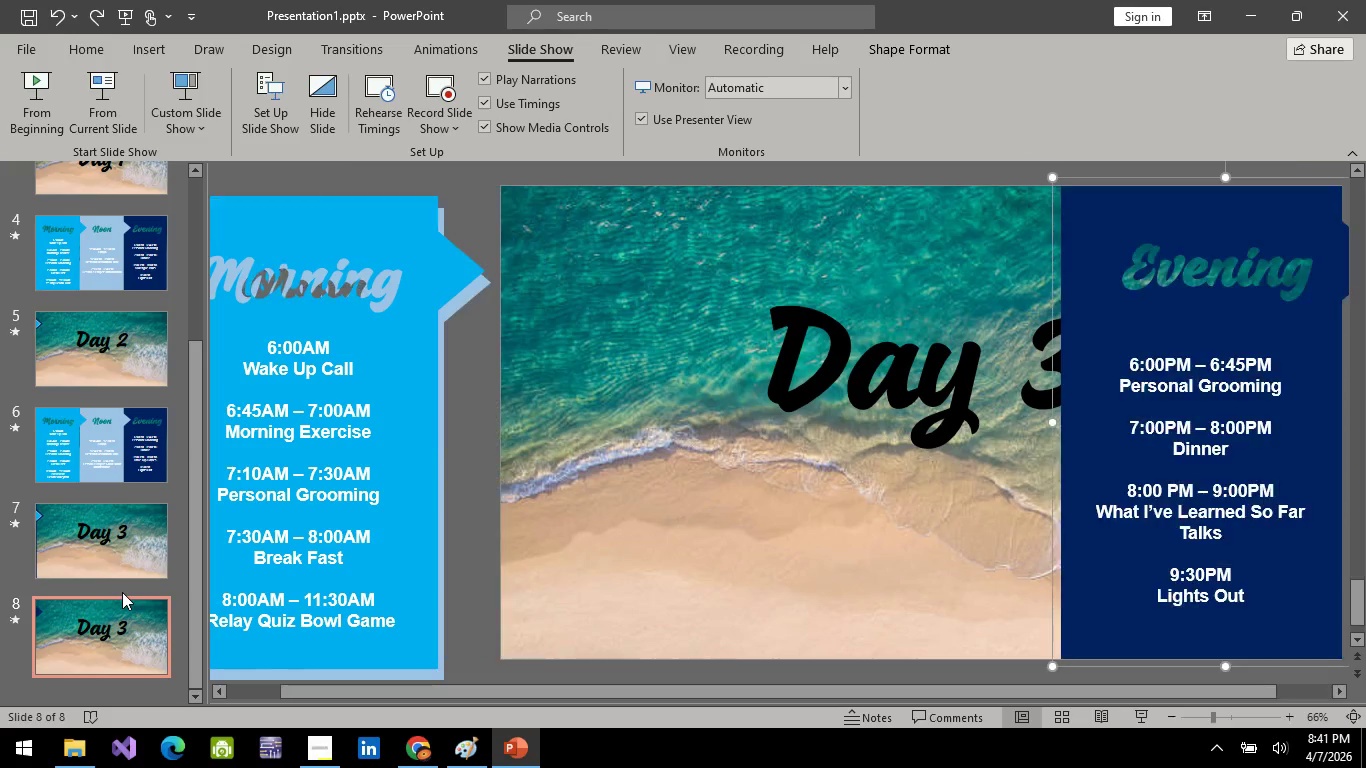 
key(Control+Z)
 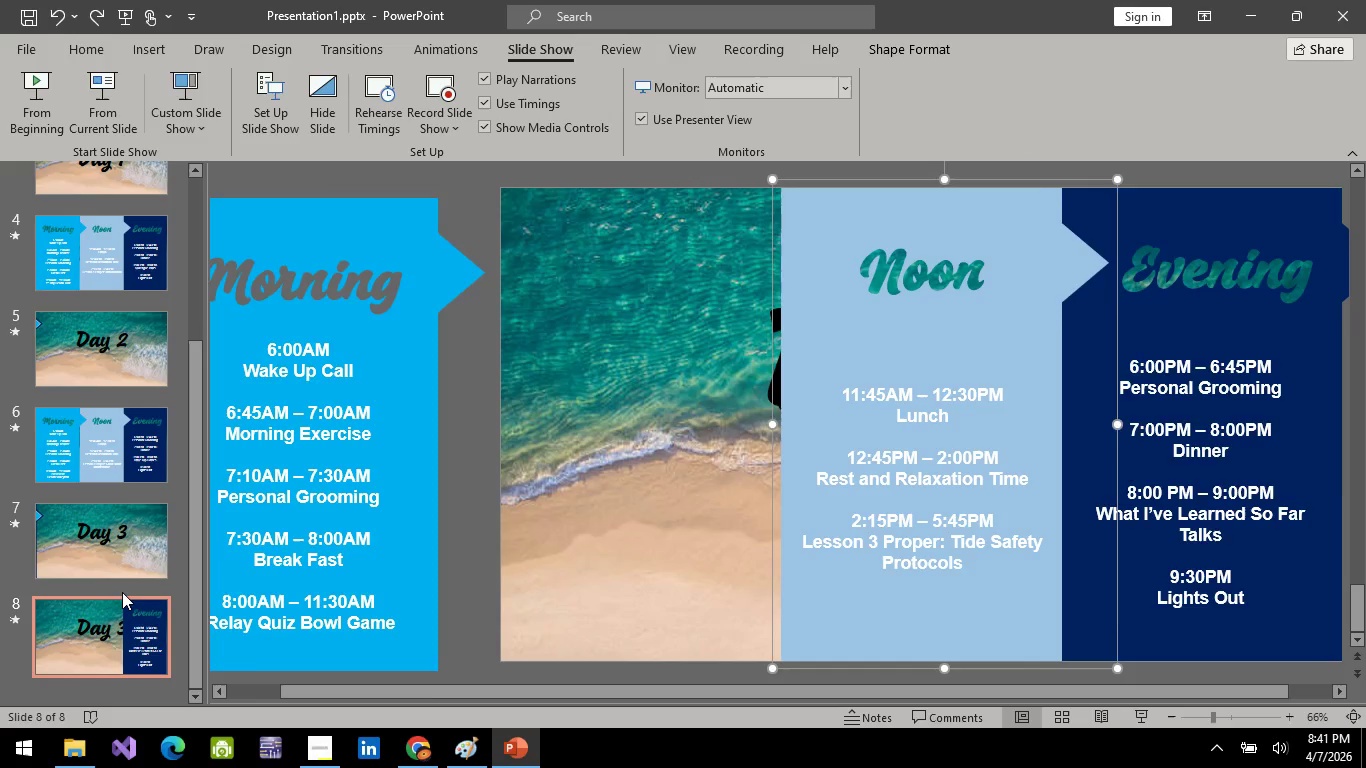 
key(Control+Z)
 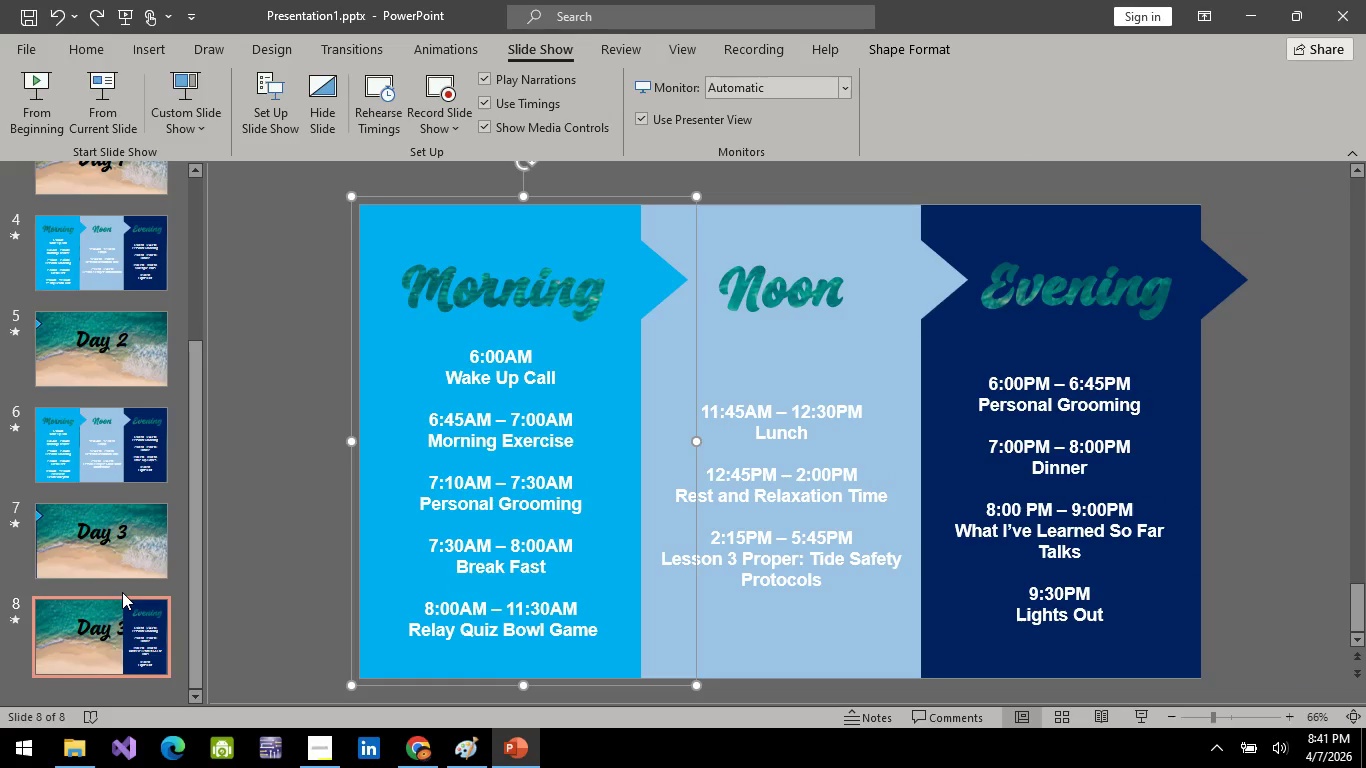 
key(Control+Z)
 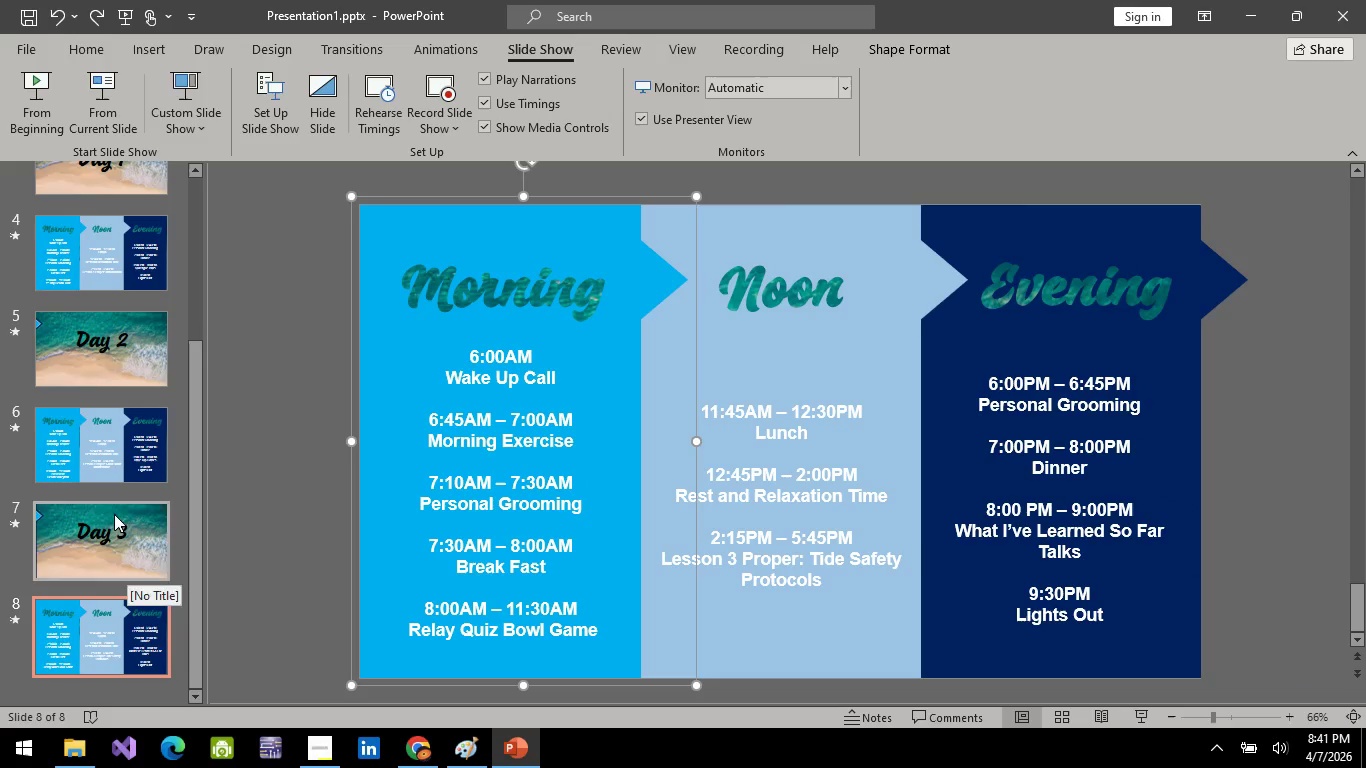 
left_click([120, 547])
 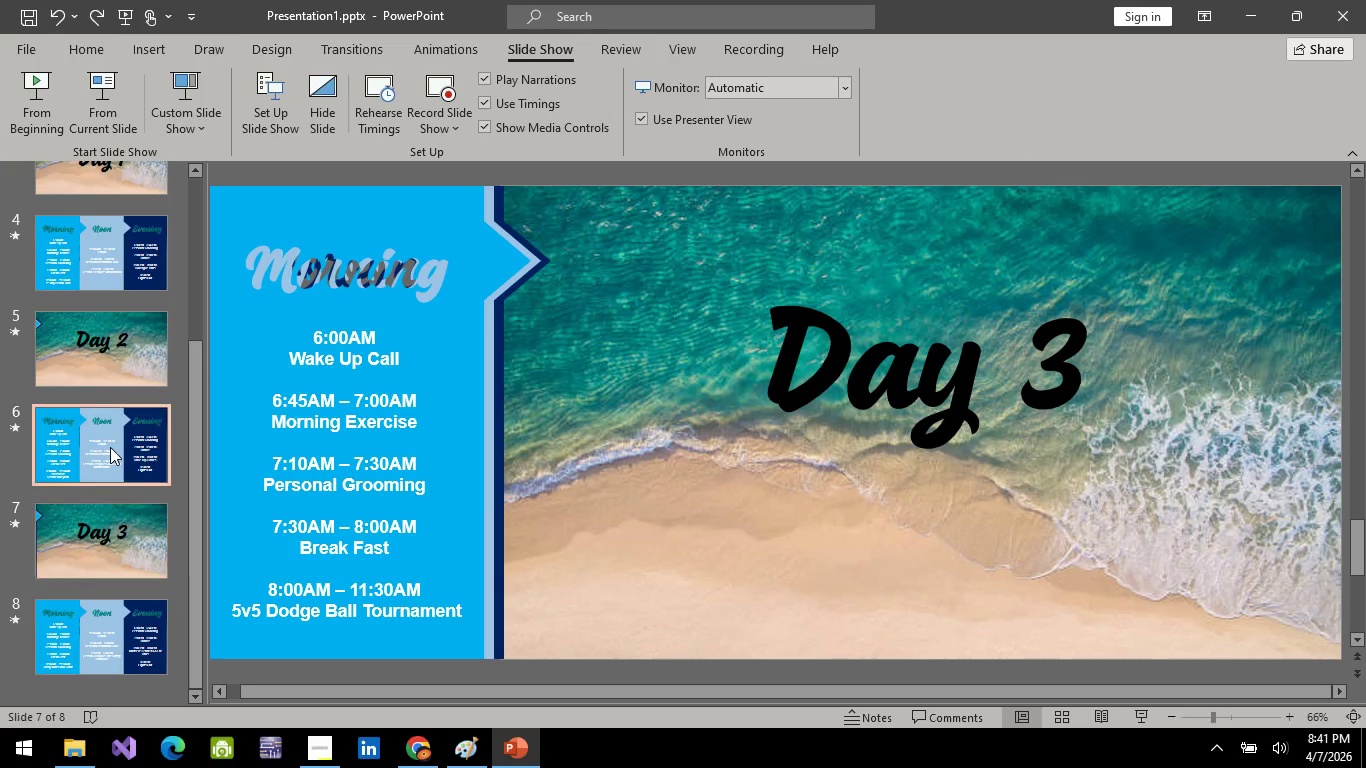 
left_click([110, 447])
 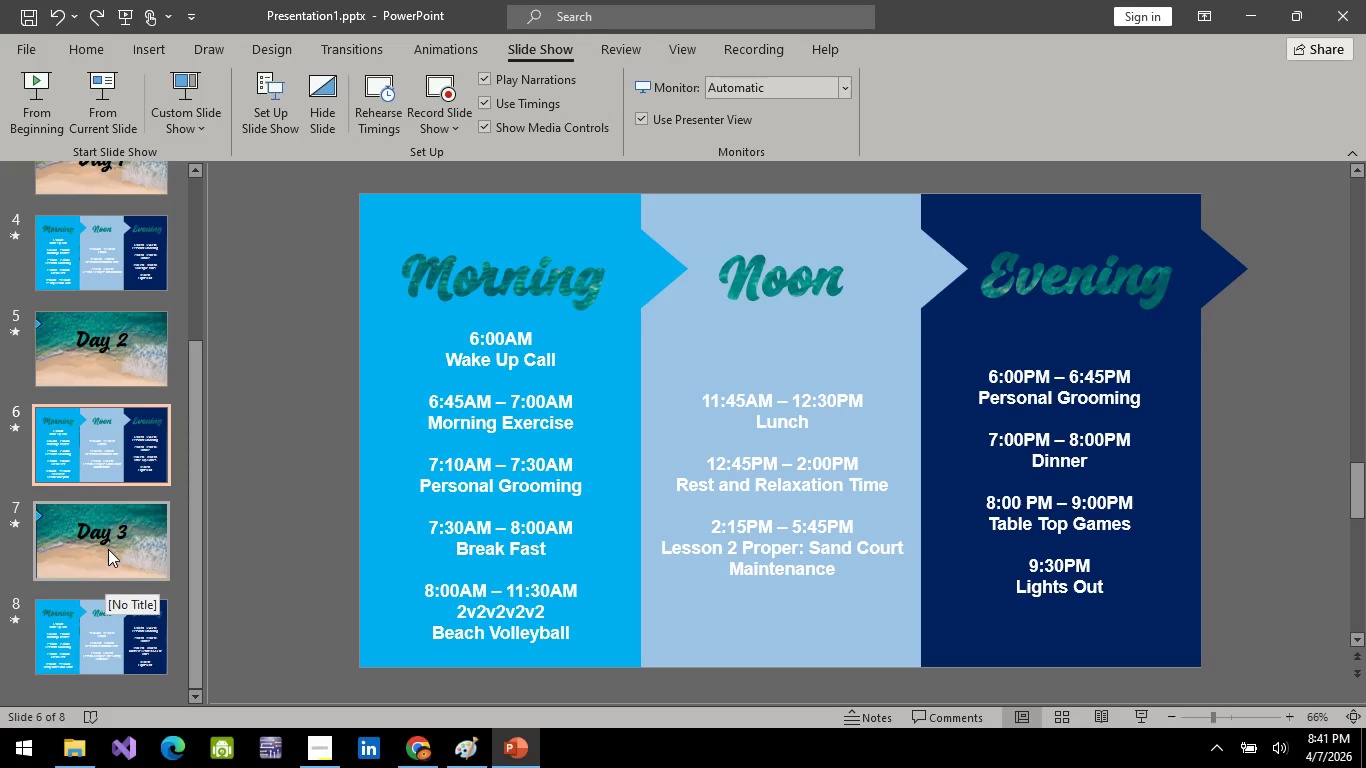 
scroll: coordinate [94, 402], scroll_direction: up, amount: 1.0
 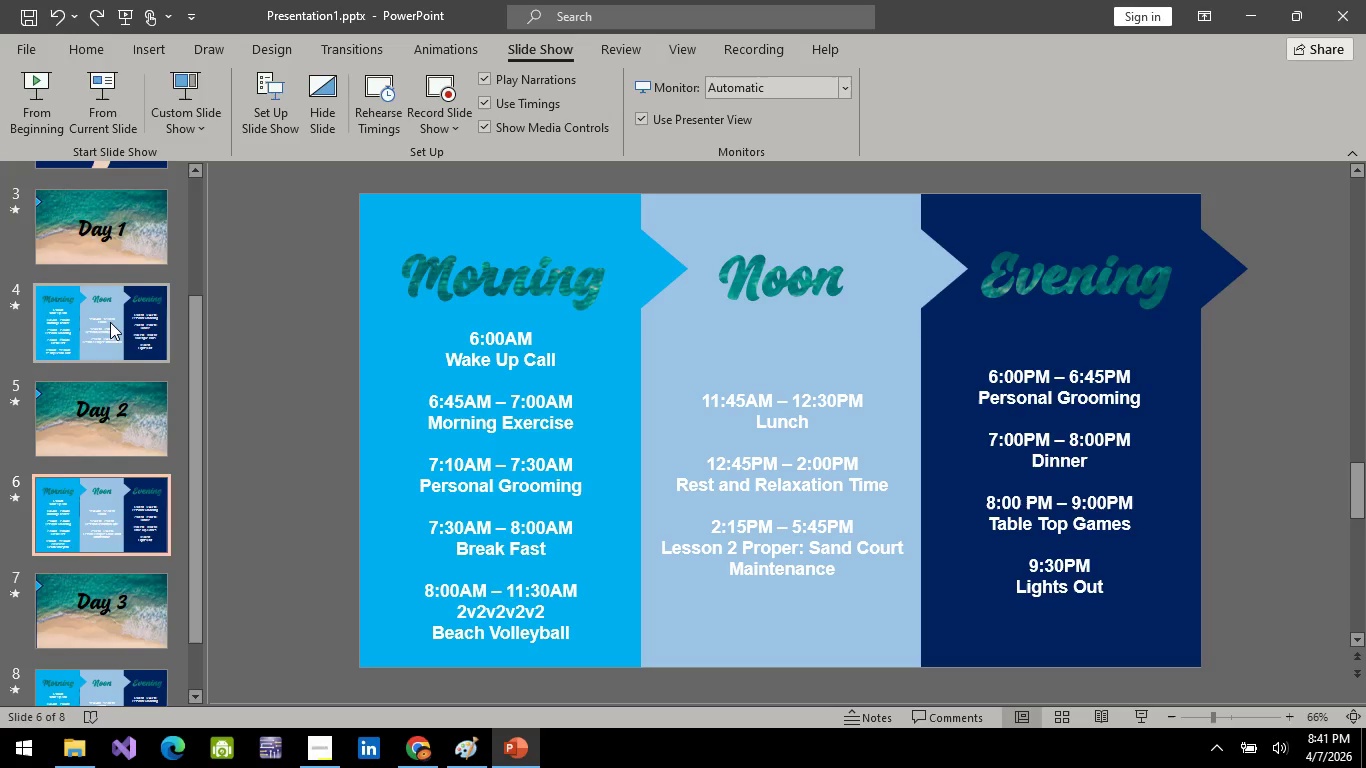 
left_click([110, 322])
 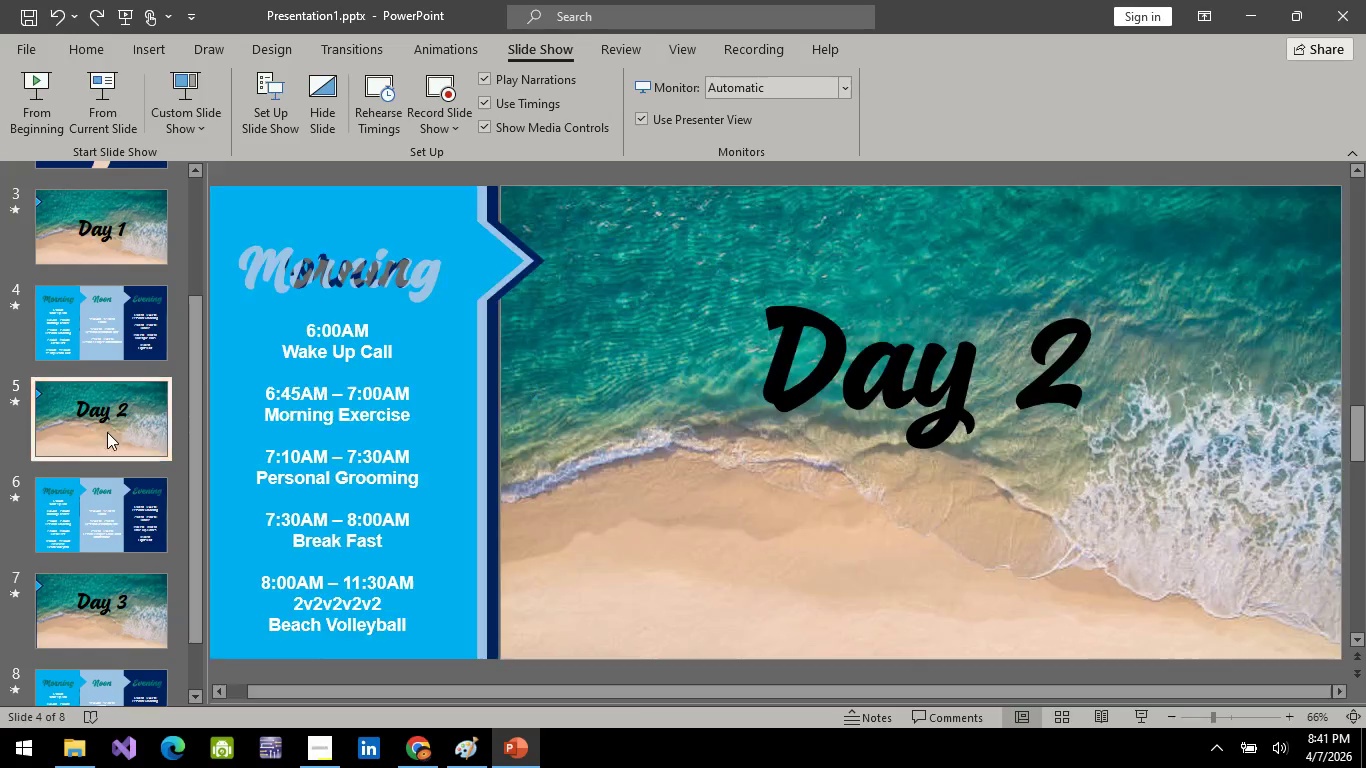 
double_click([109, 519])
 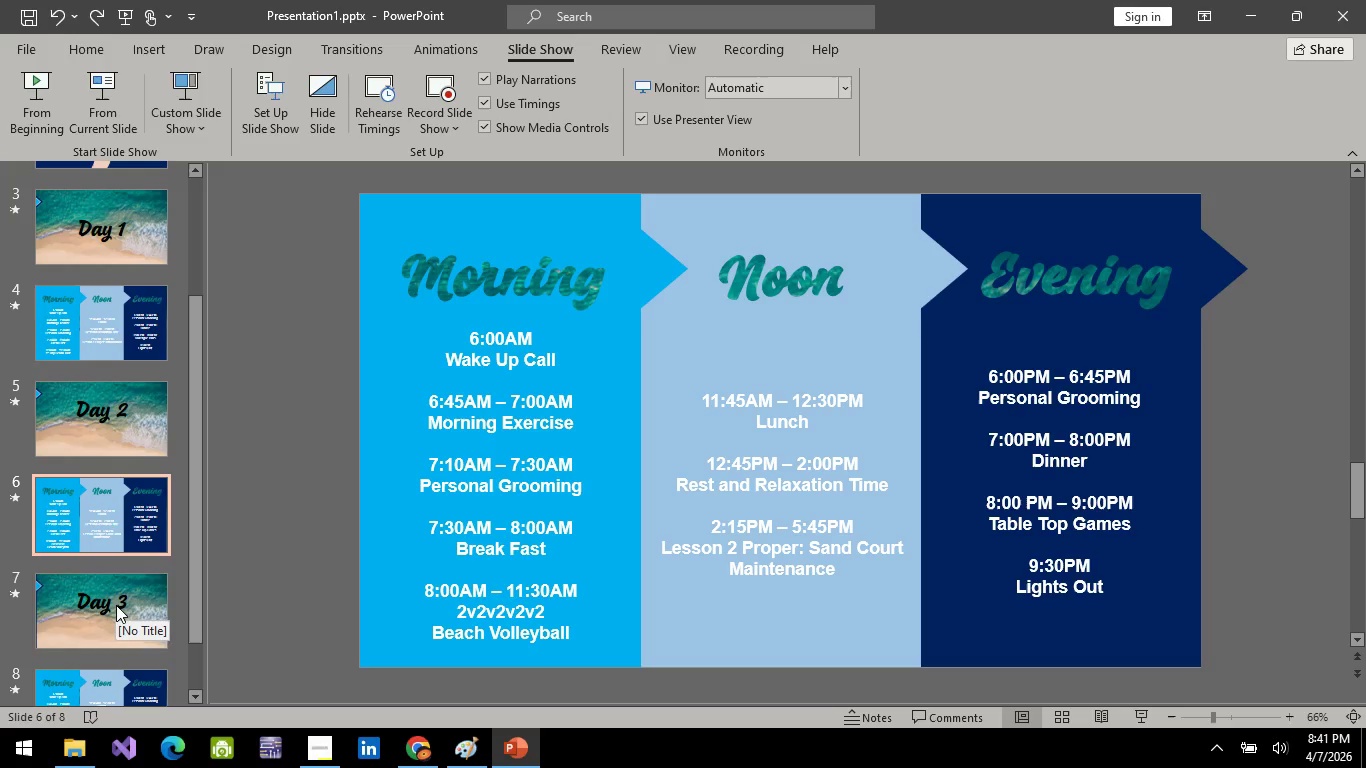 
key(Control+Z)
 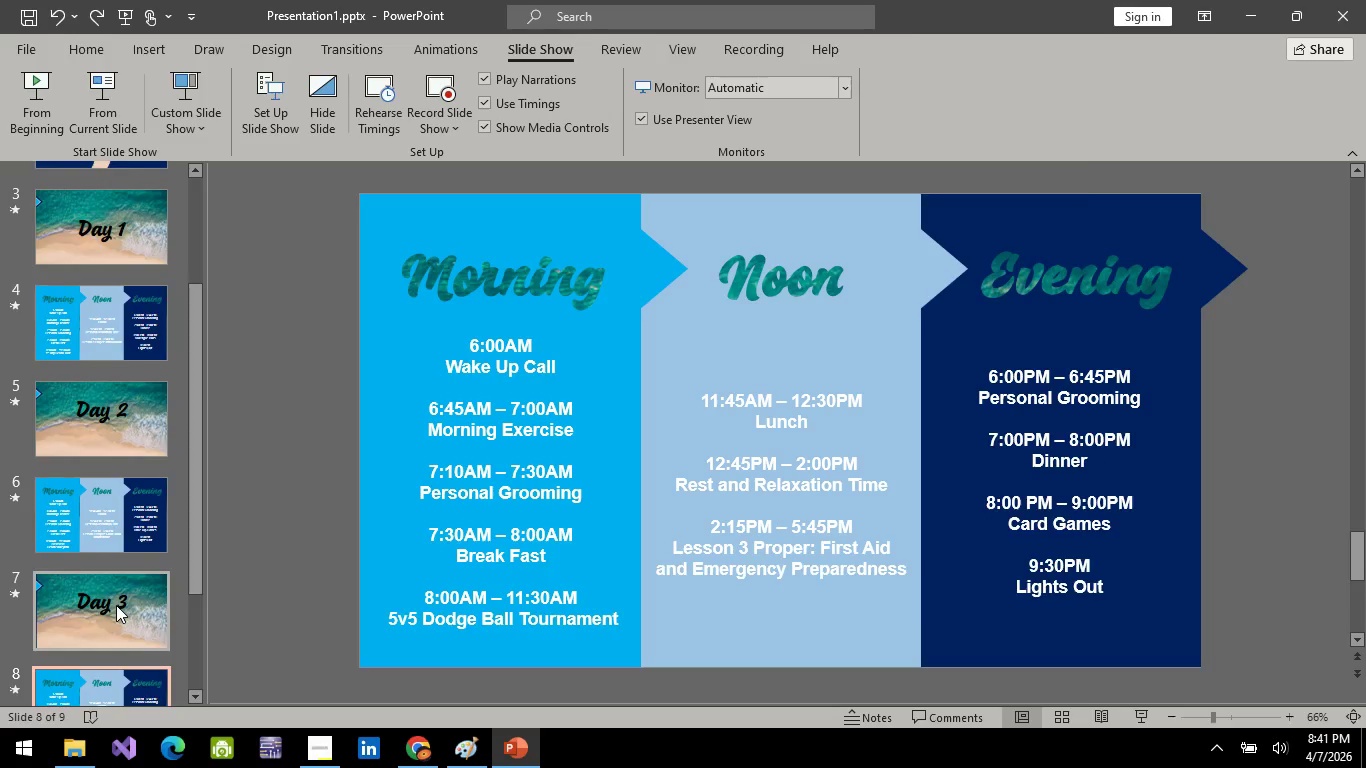 
key(Control+Z)
 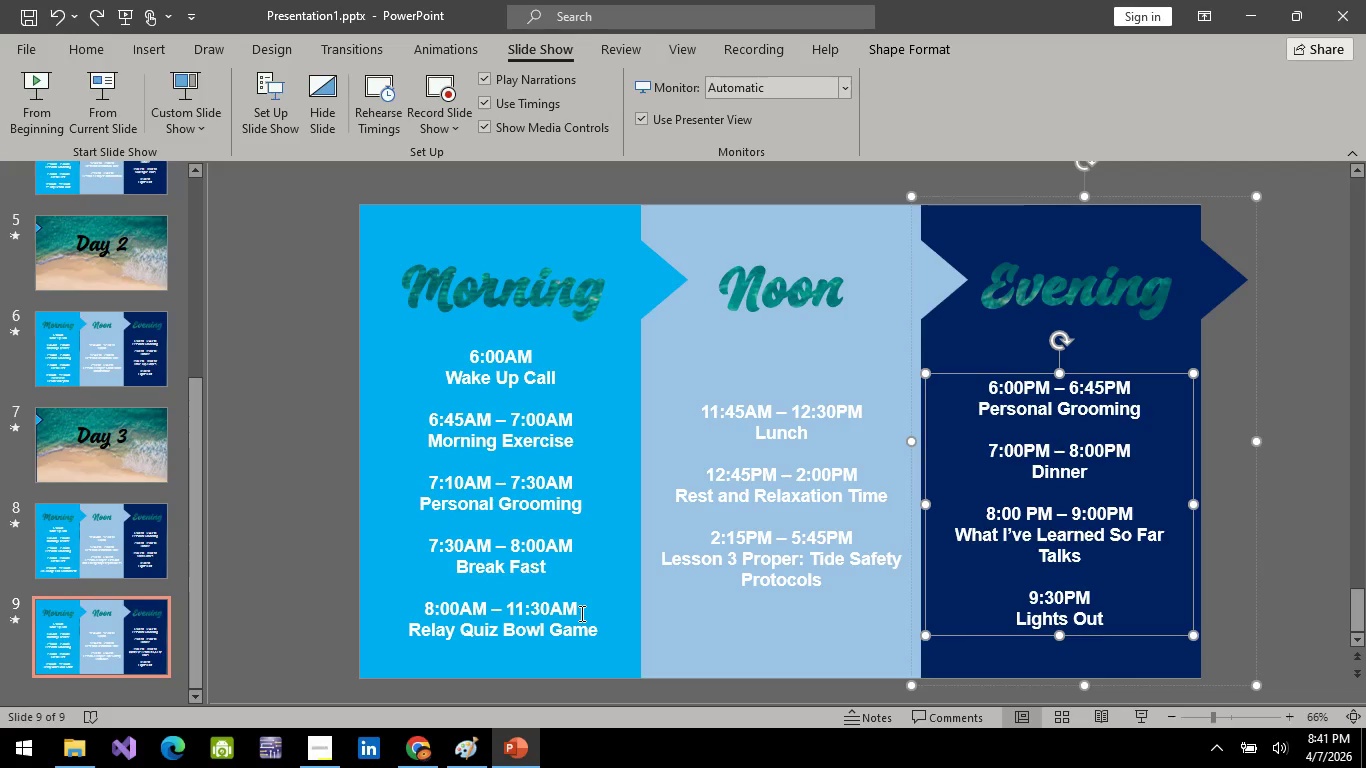 
key(Control+Z)
 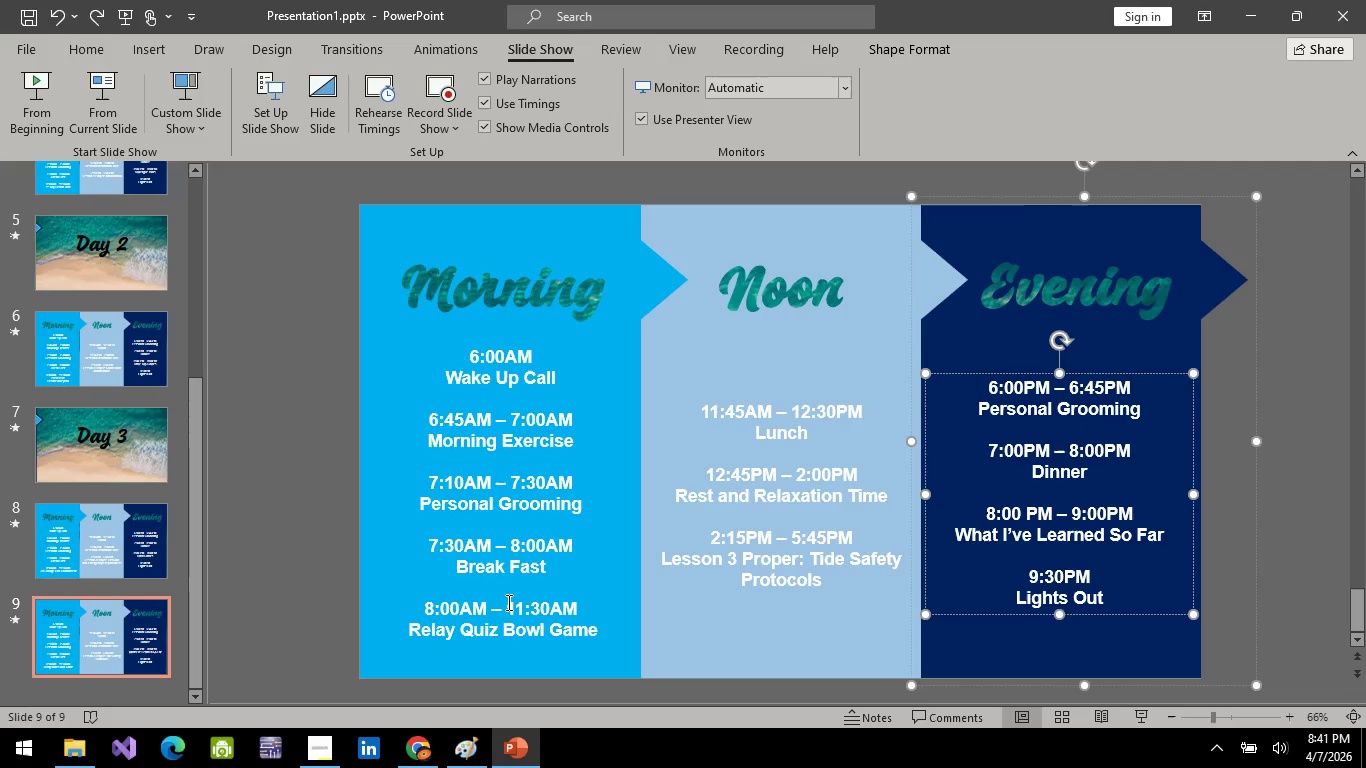 
key(Control+Z)
 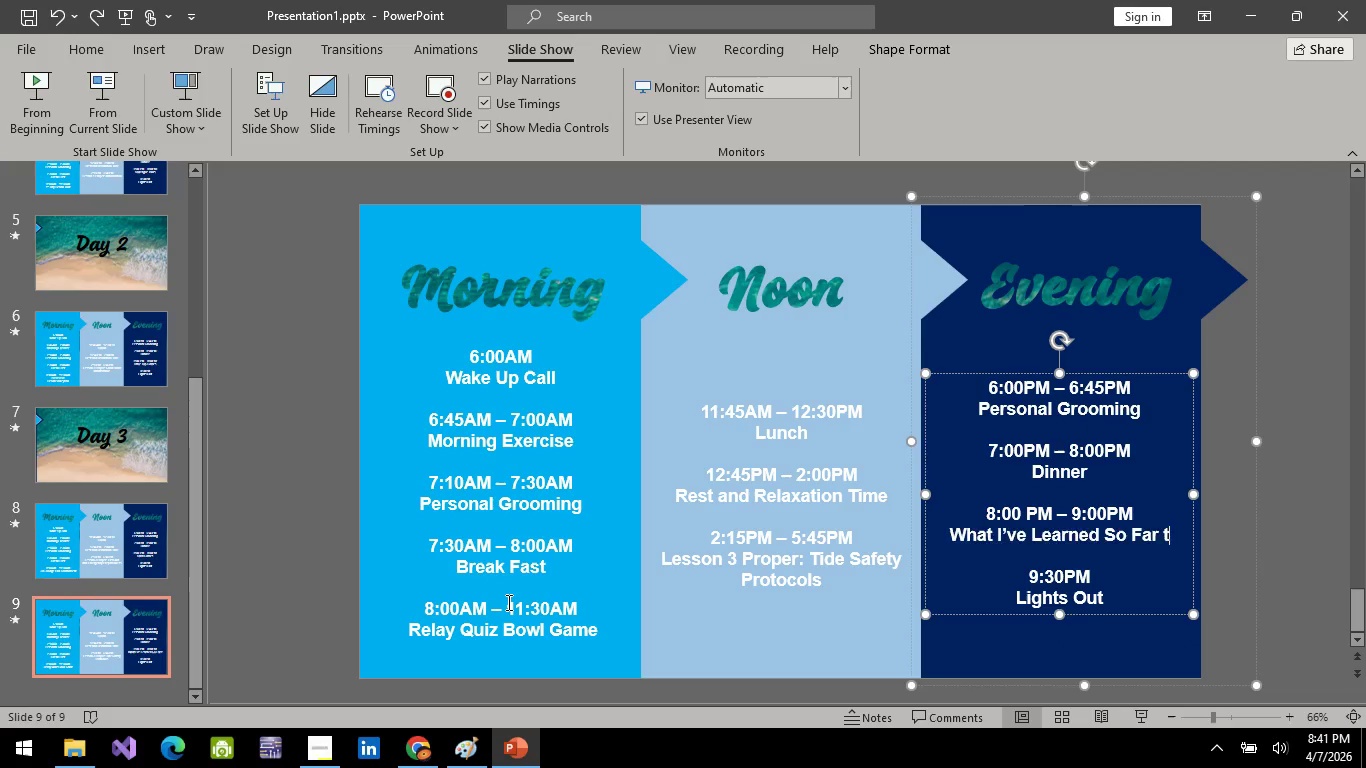 
key(Control+Z)
 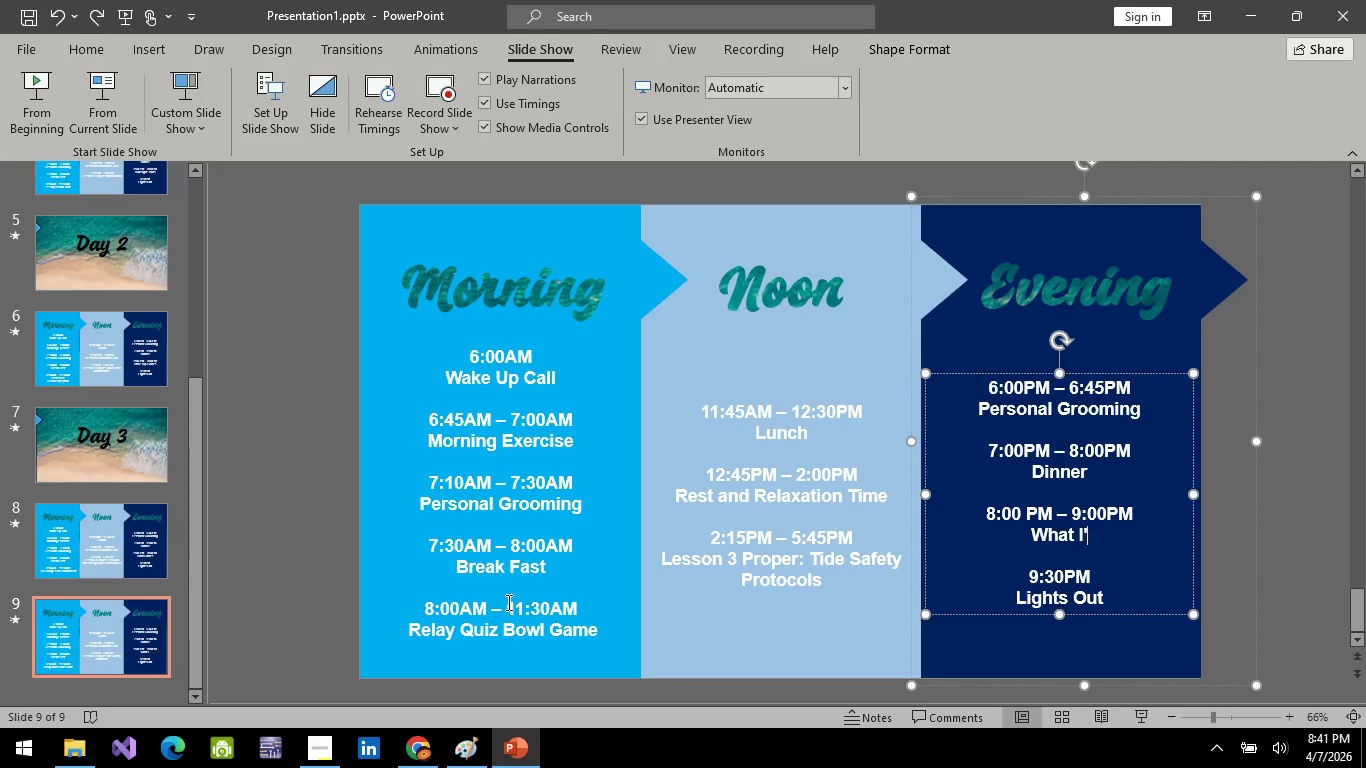 
key(Control+Z)
 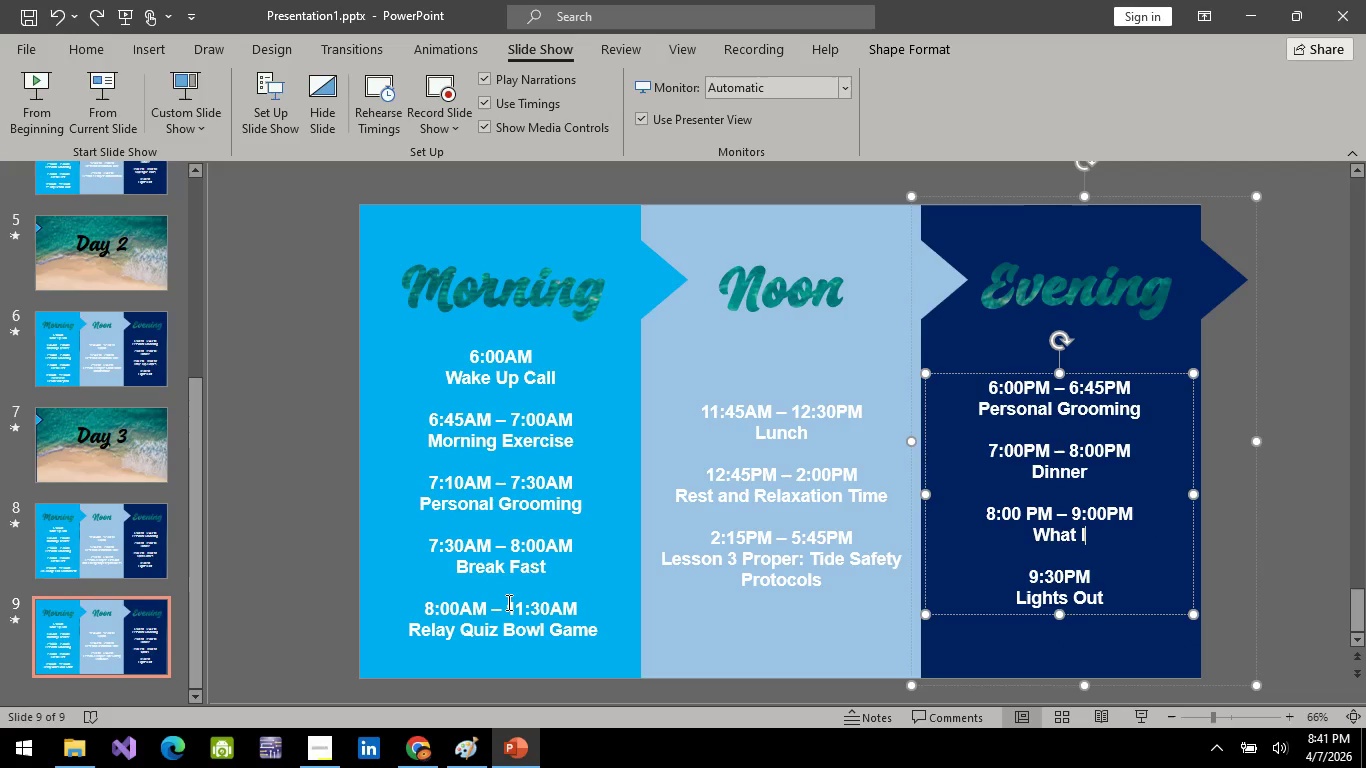 
key(Control+Z)
 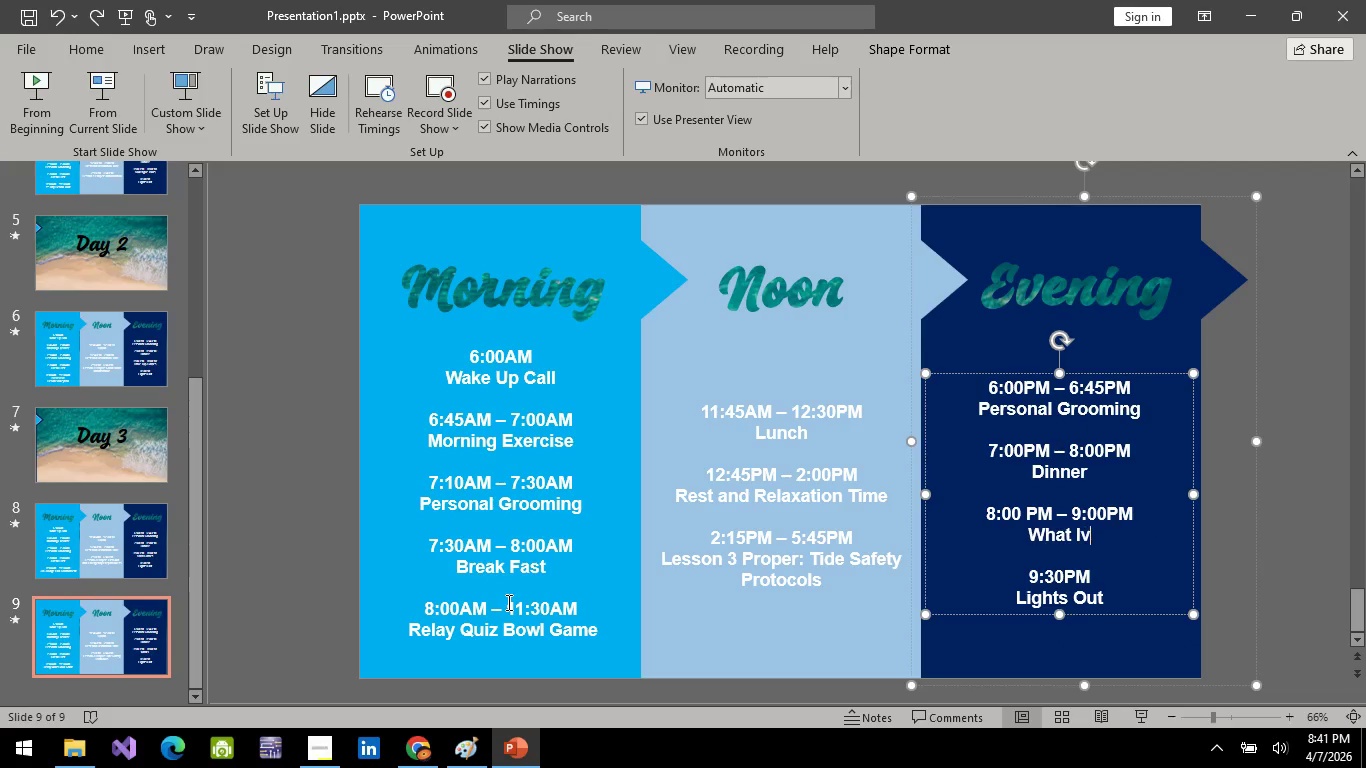 
key(Control+Z)
 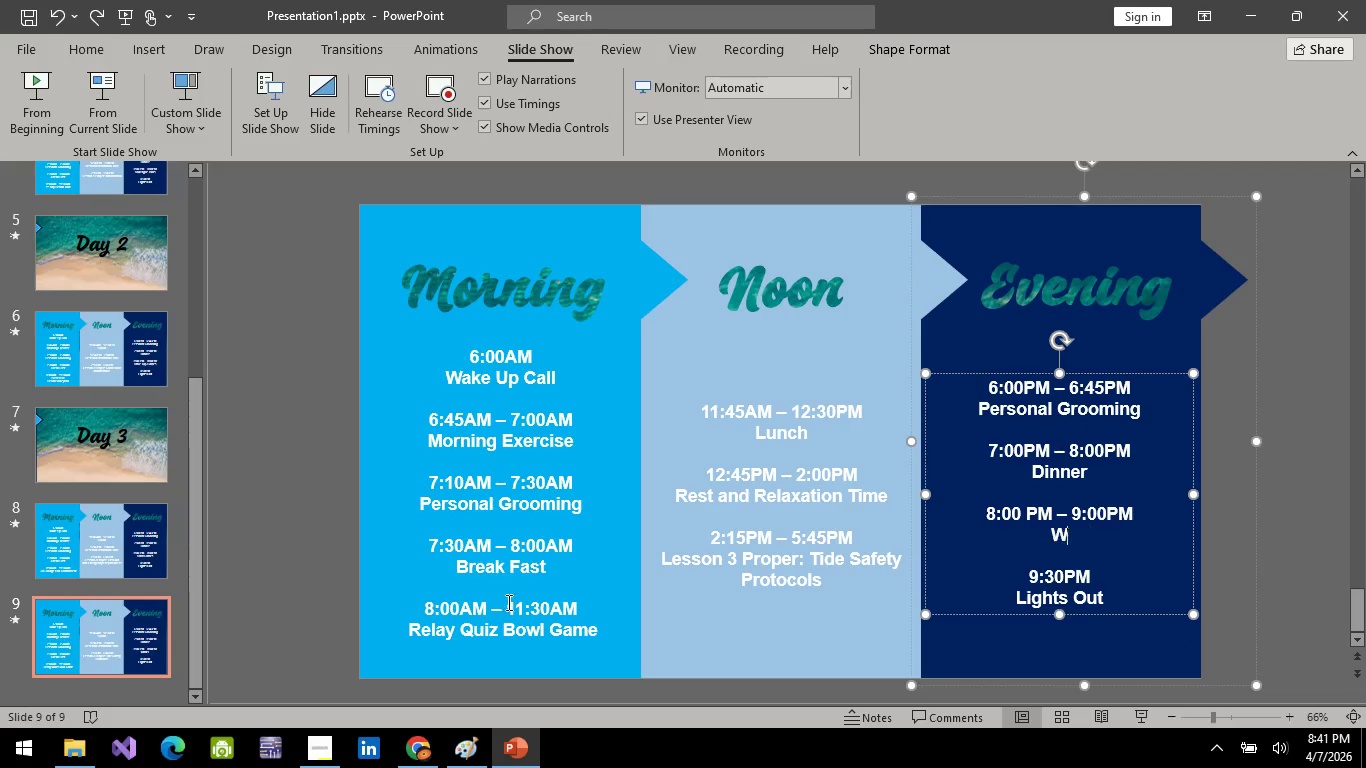 
key(Control+Z)
 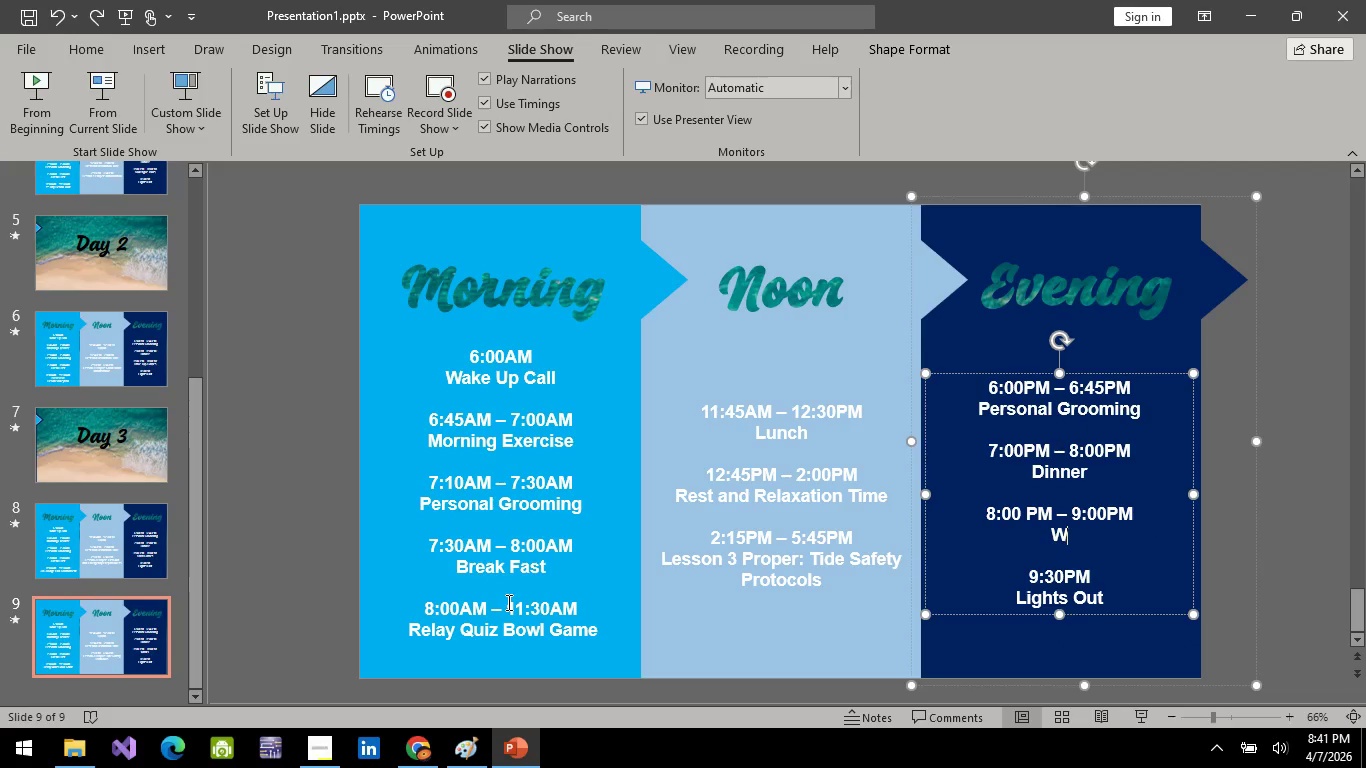 
key(Control+Z)
 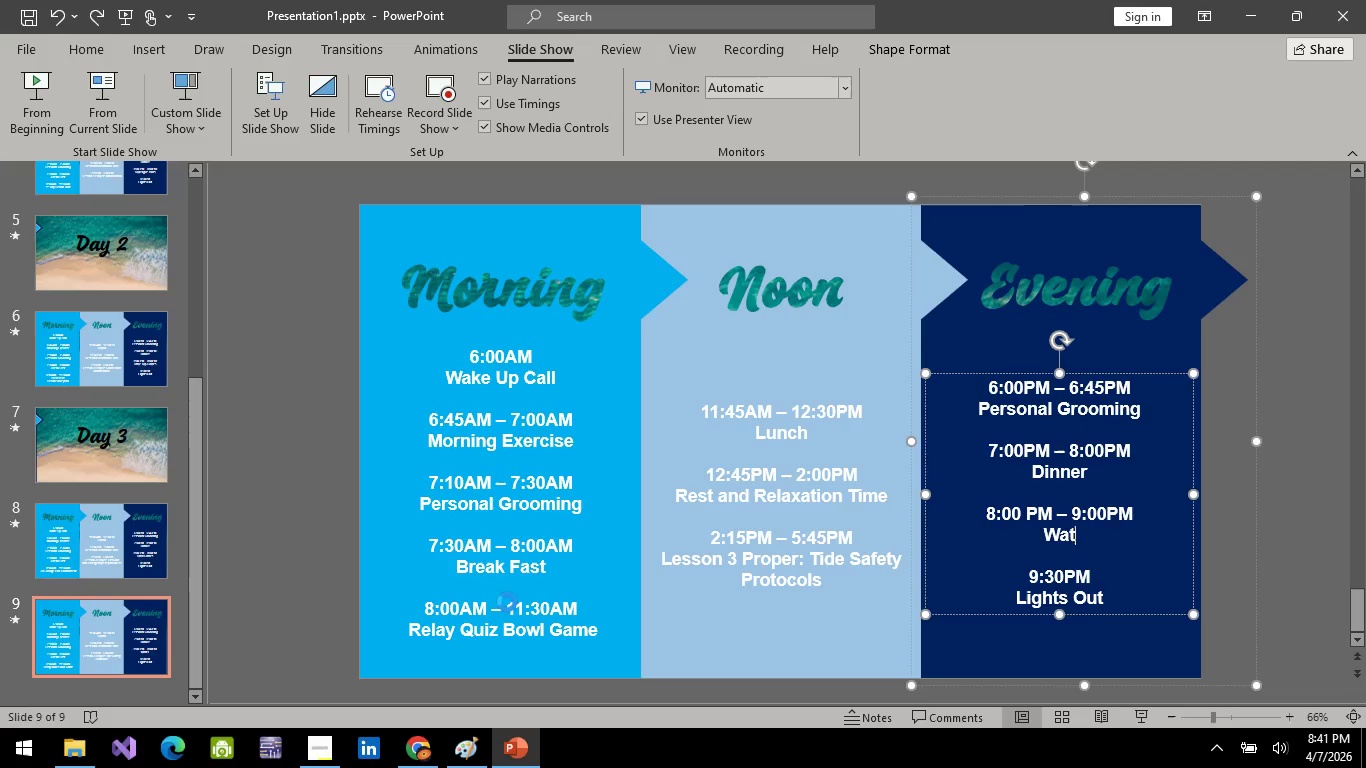 
key(Control+Z)
 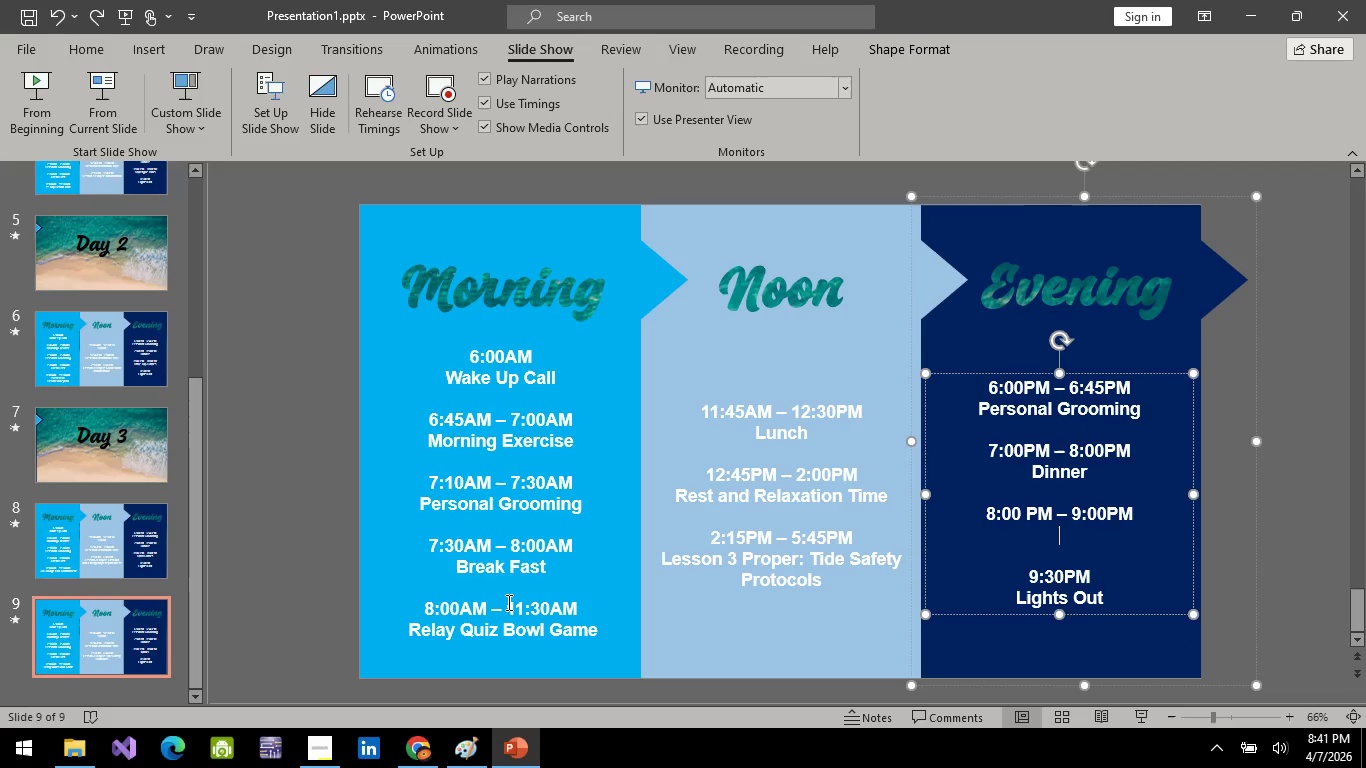 
key(Control+Z)
 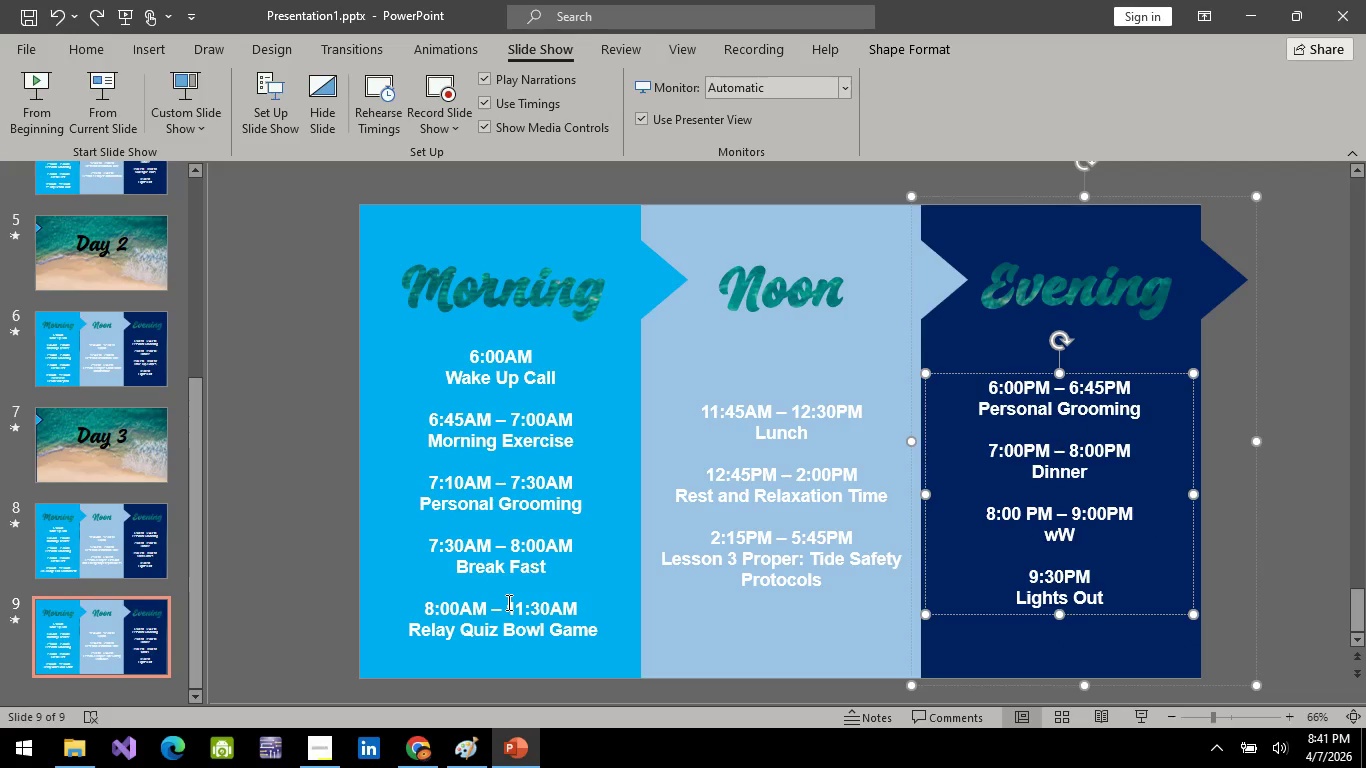 
key(Control+Z)
 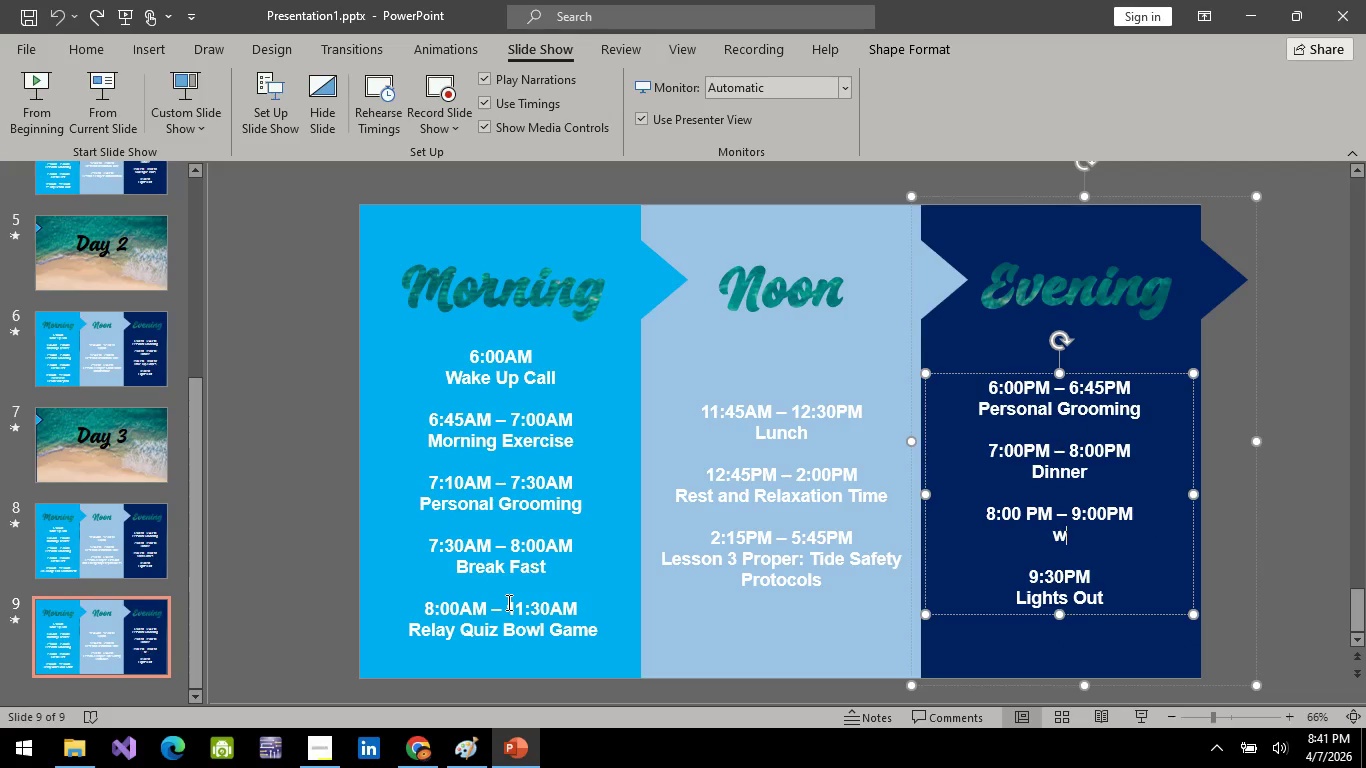 
key(Control+Z)
 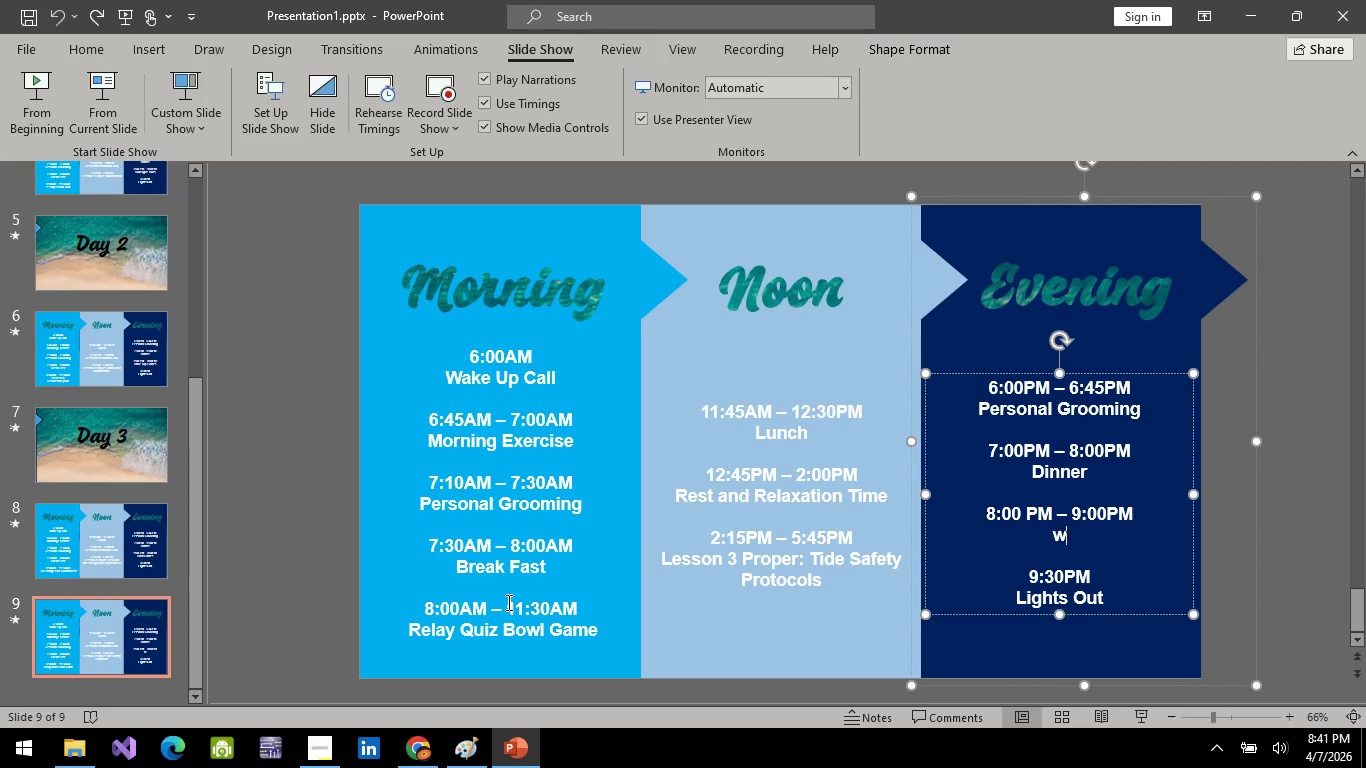 
key(Control+Z)
 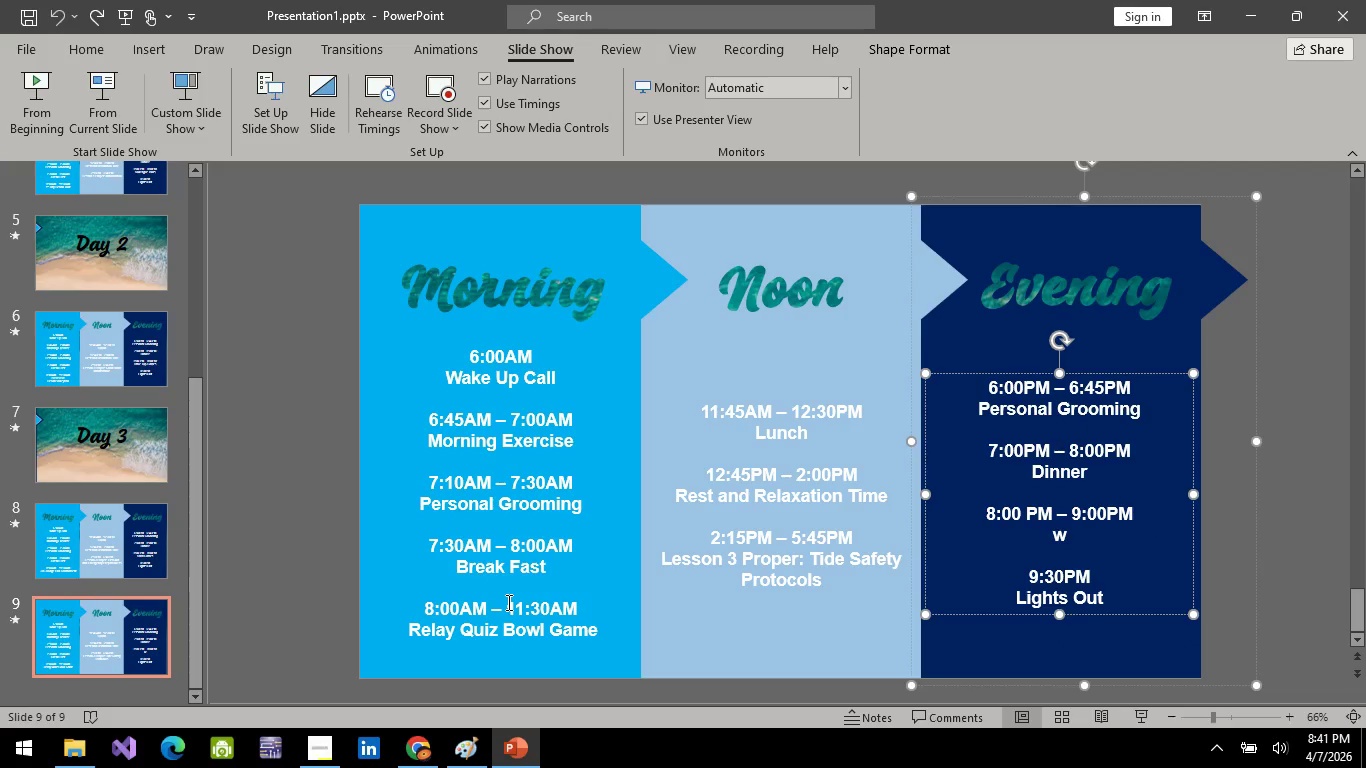 
key(Control+Z)
 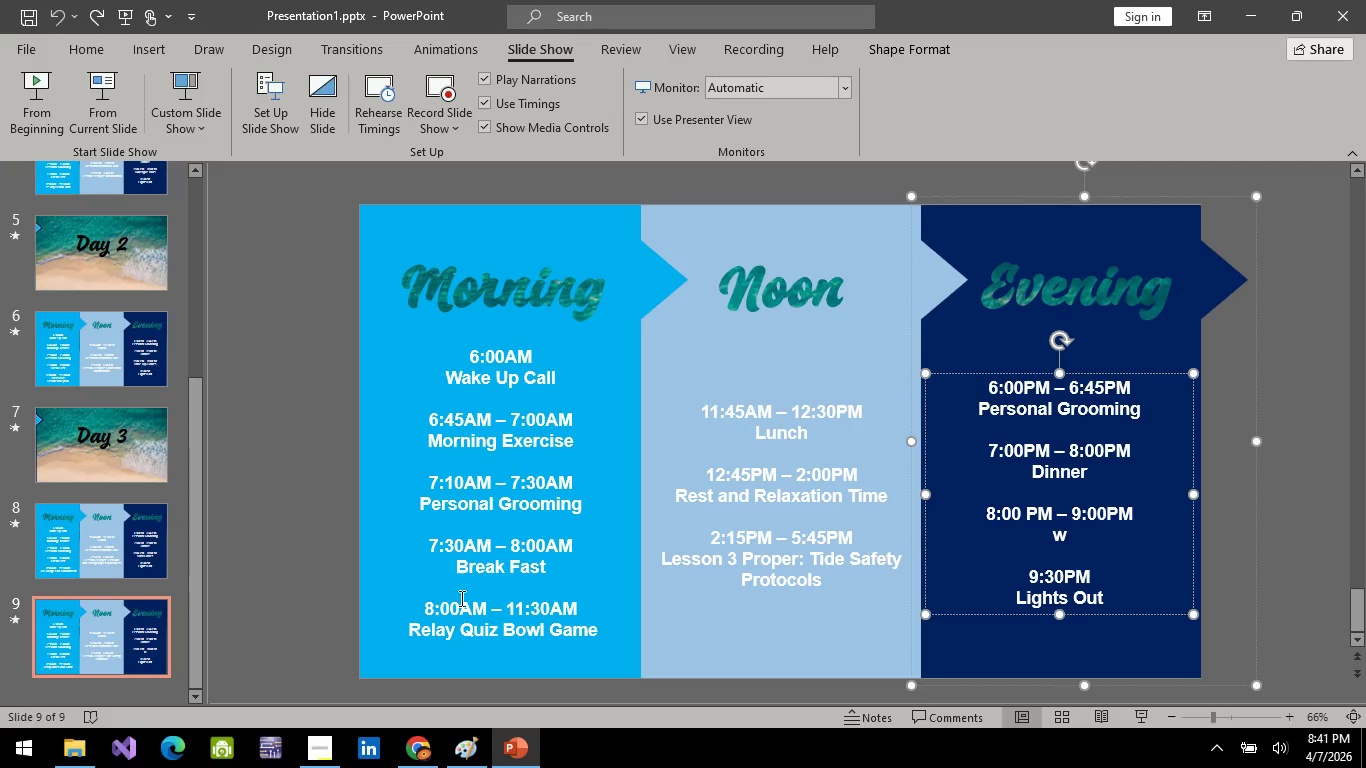 
key(Control+Z)
 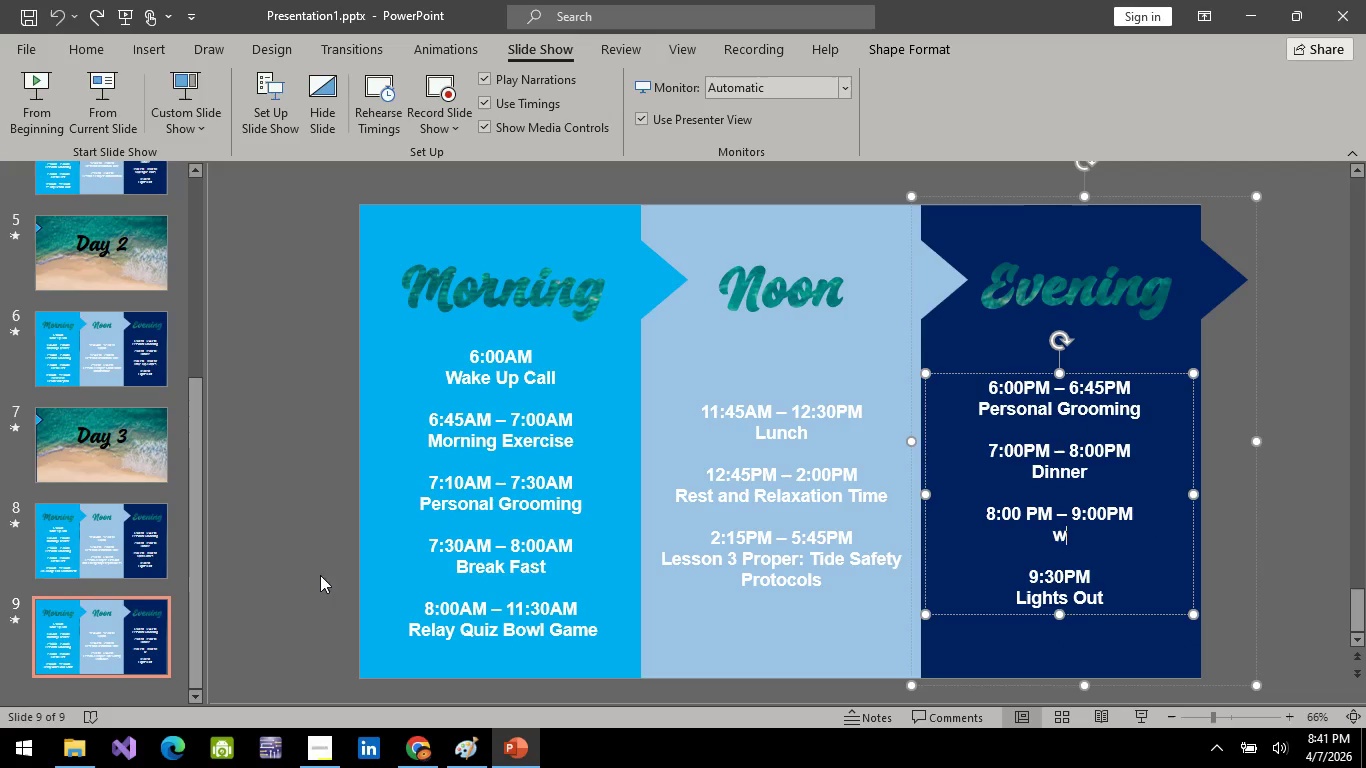 
key(Control+Z)
 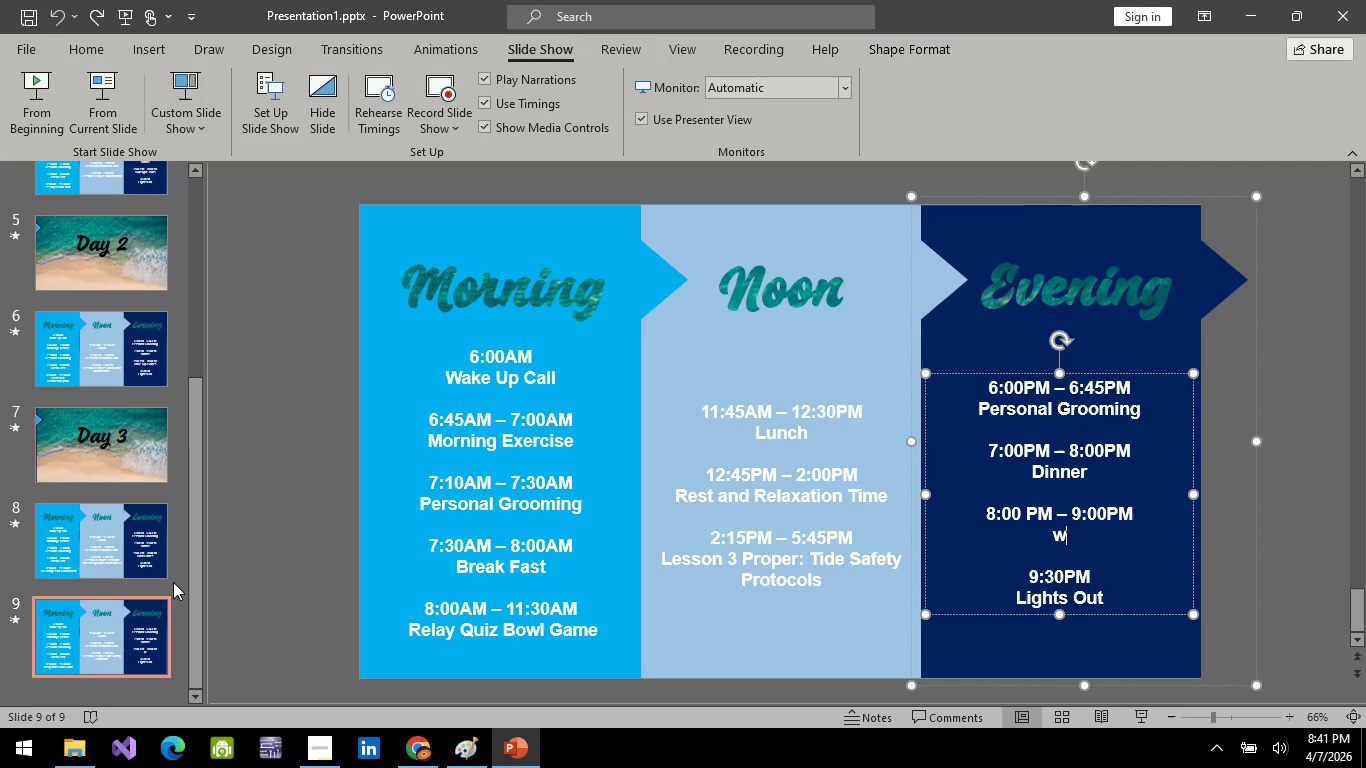 
key(Control+Z)
 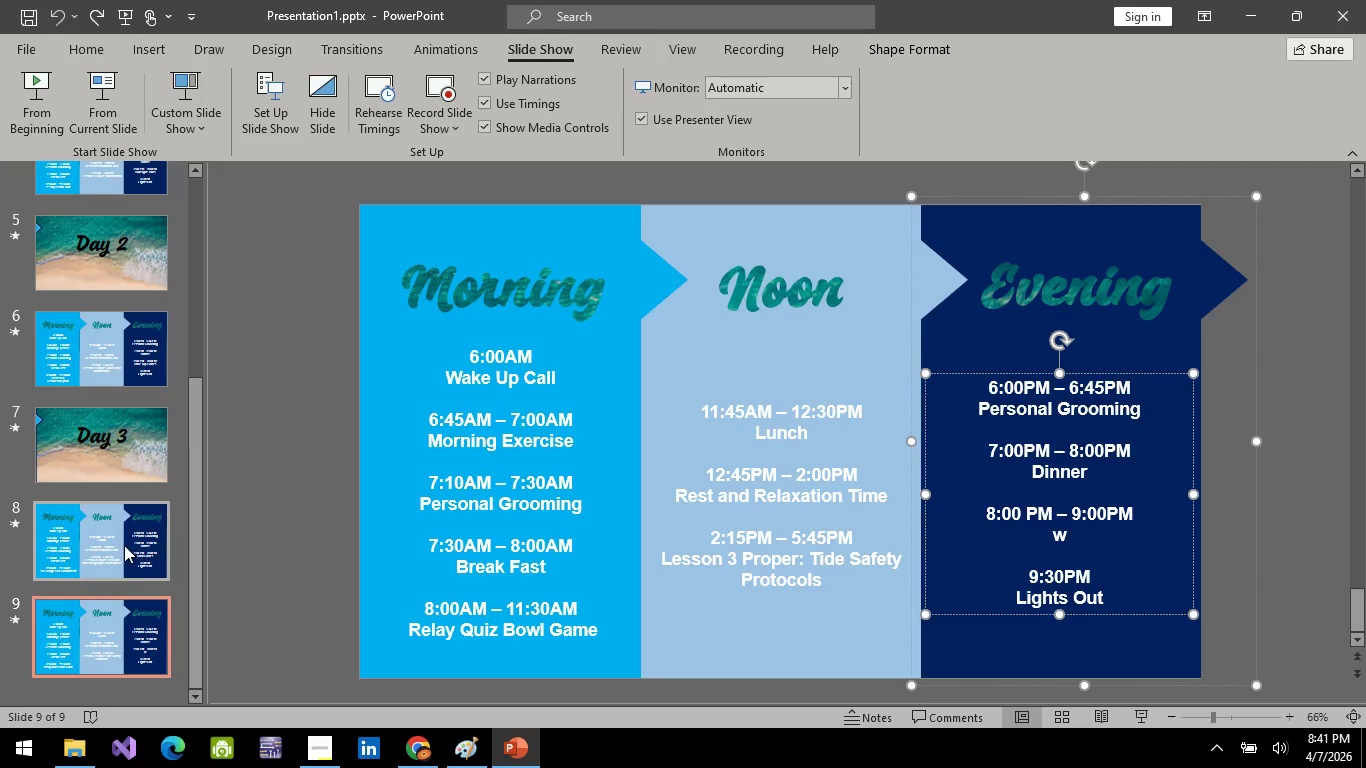 
left_click([123, 546])
 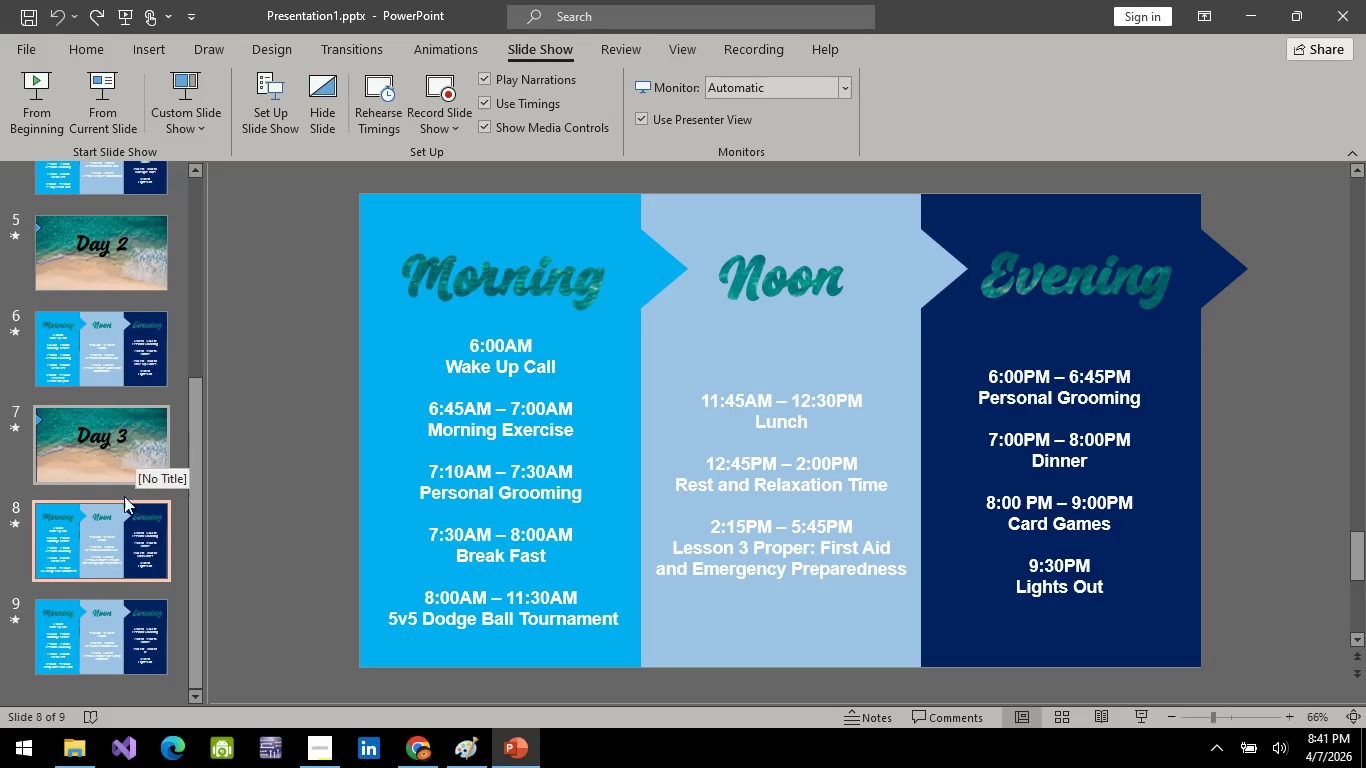 
double_click([101, 659])
 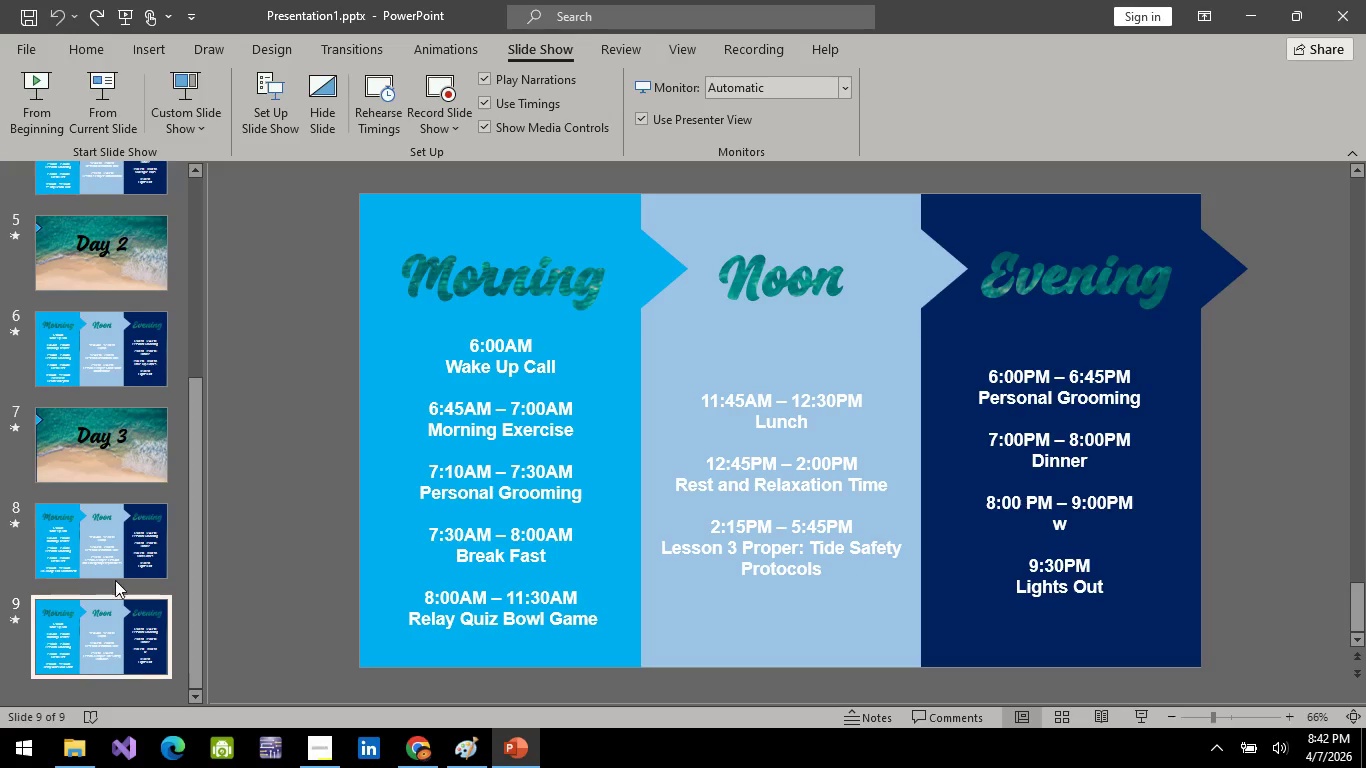 
left_click([92, 9])
 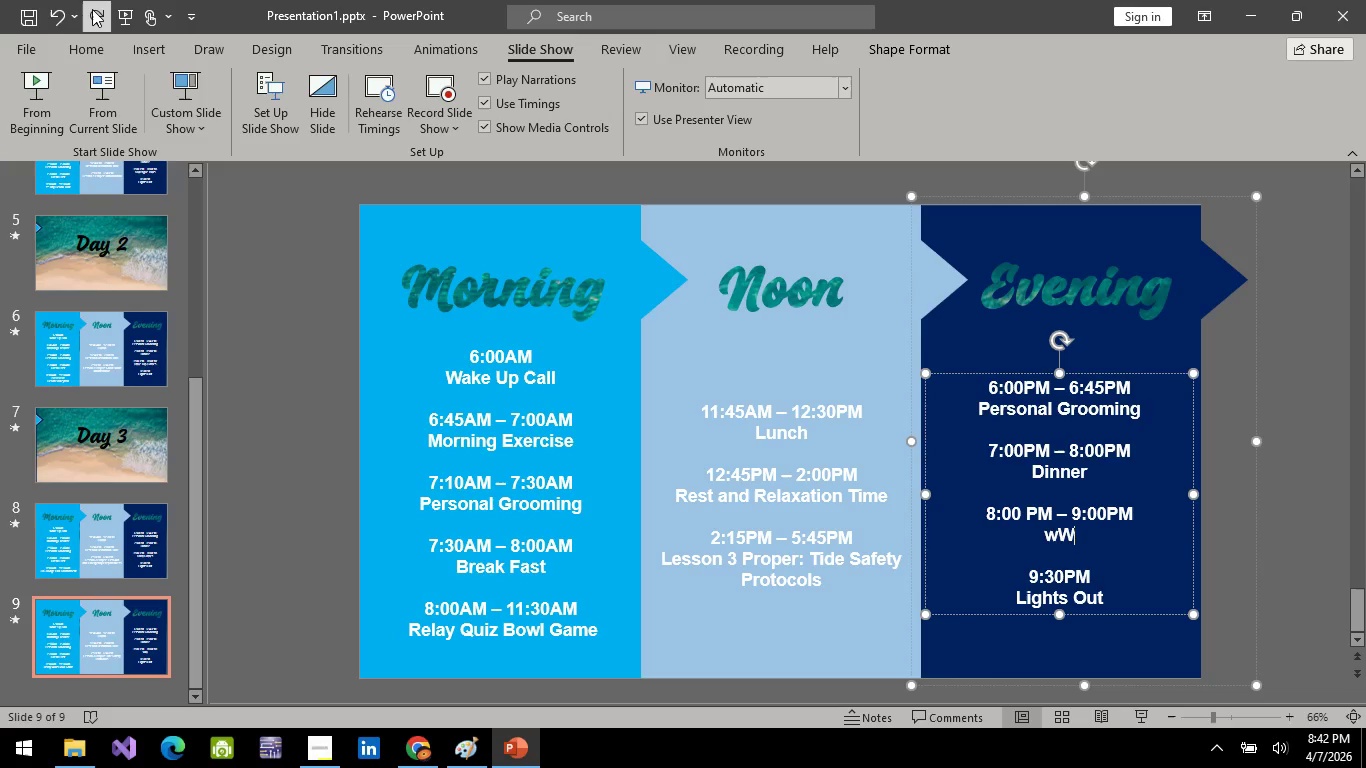 
left_click([92, 9])
 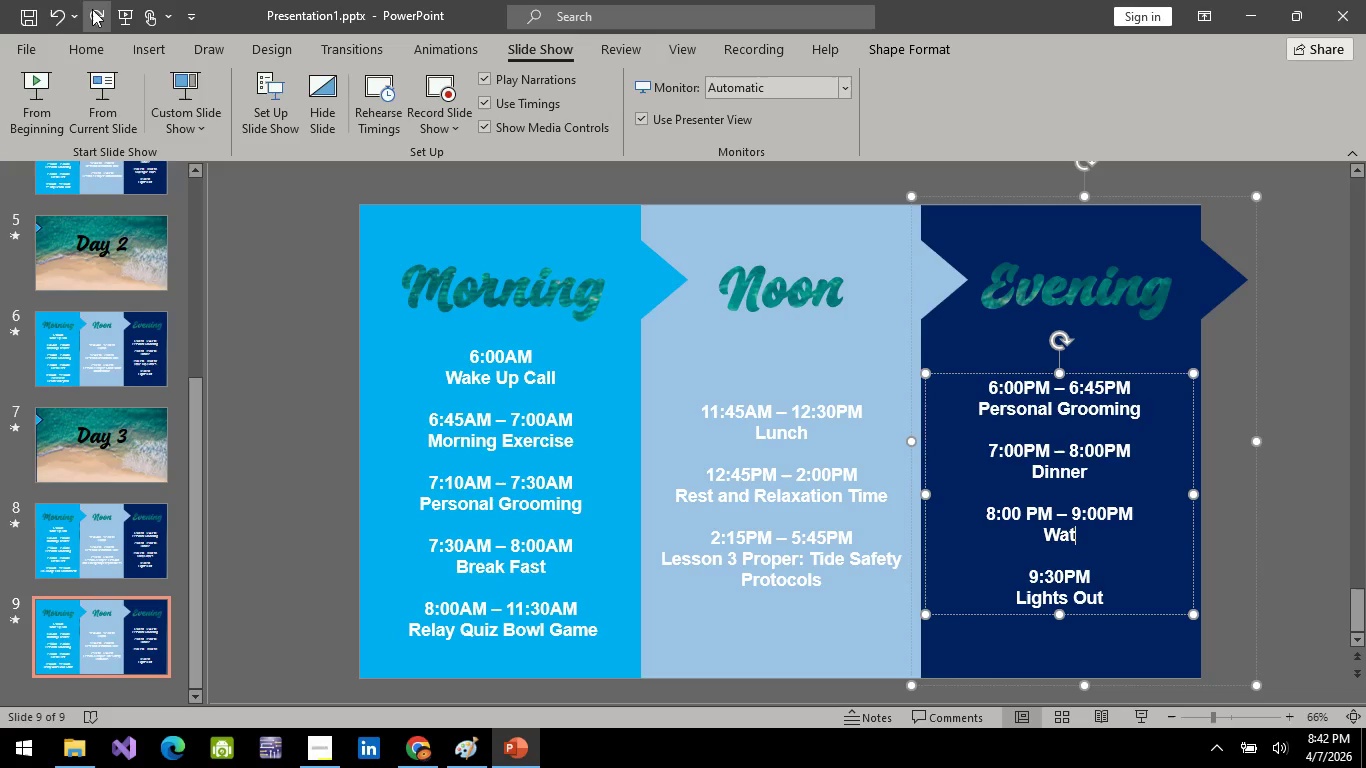 
double_click([92, 9])
 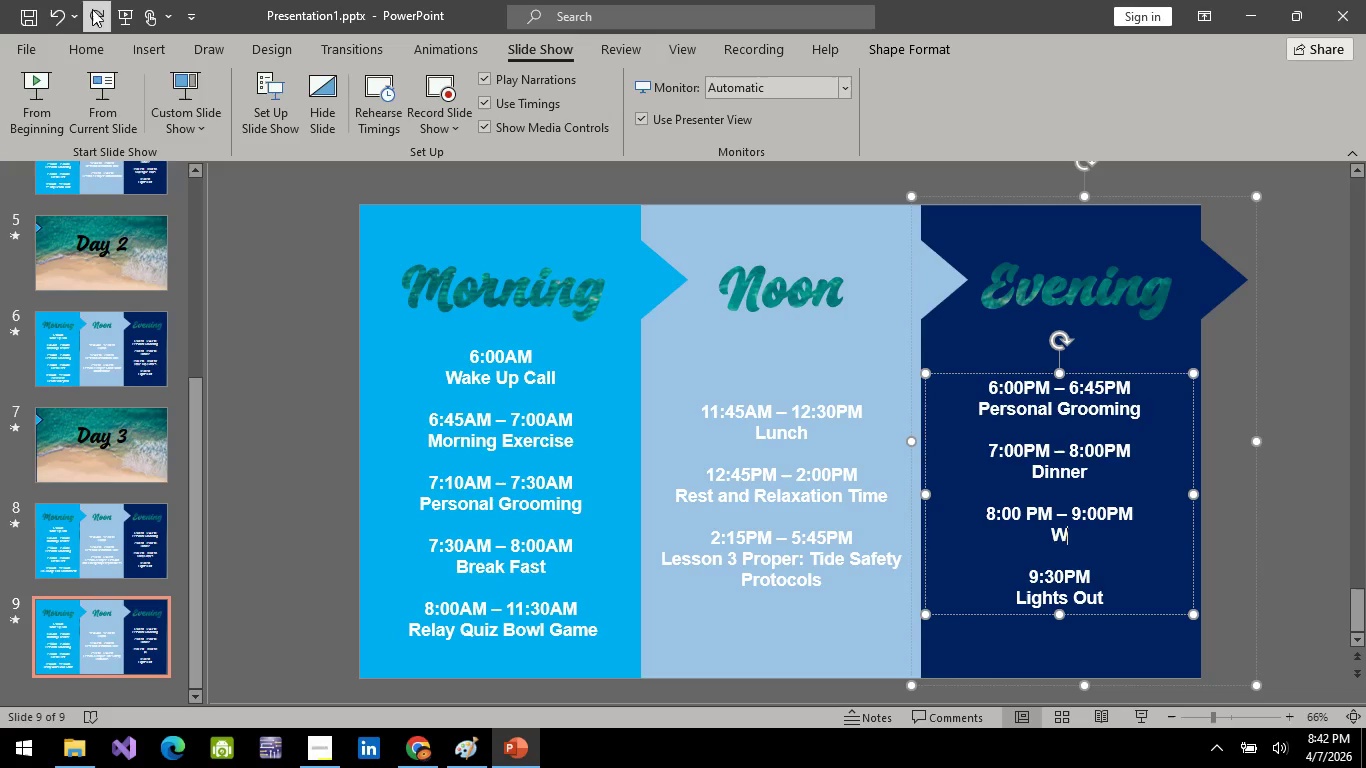 
triple_click([92, 9])
 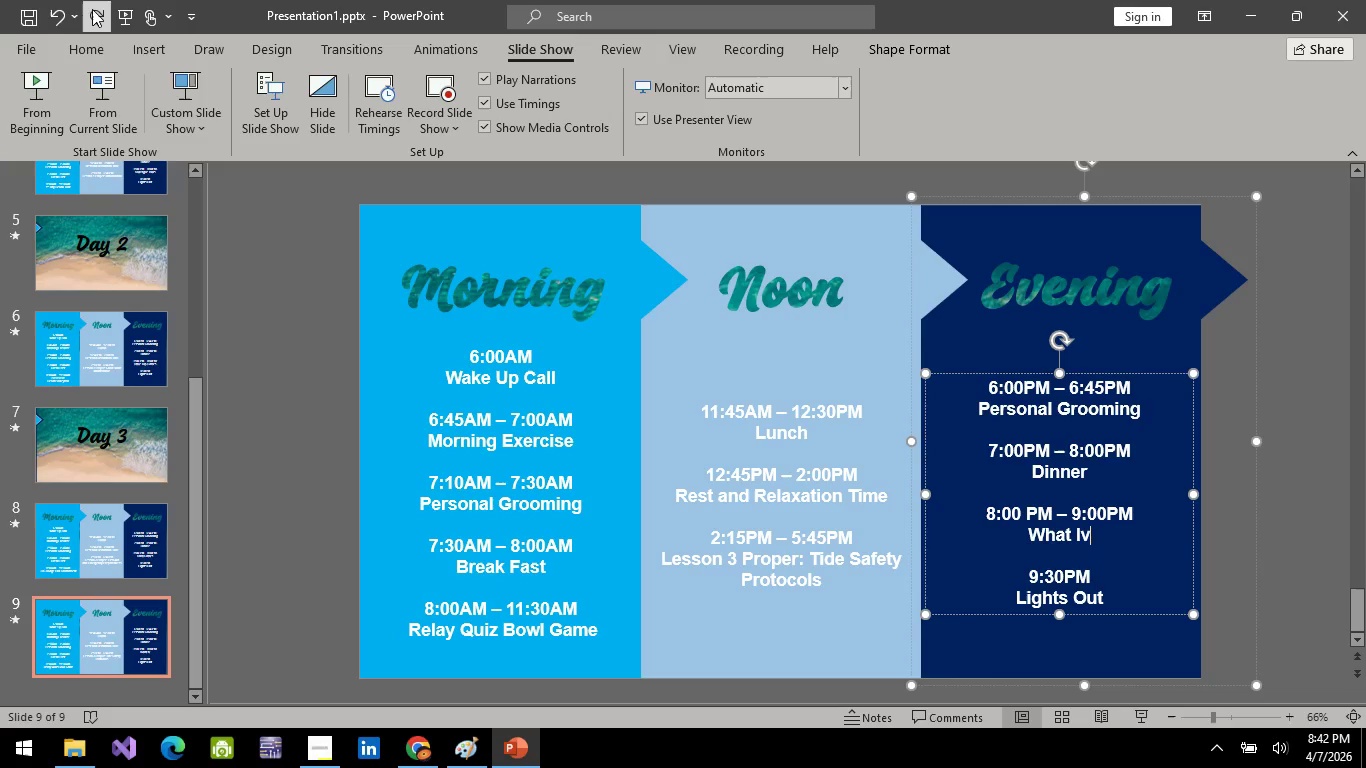 
left_click([92, 9])
 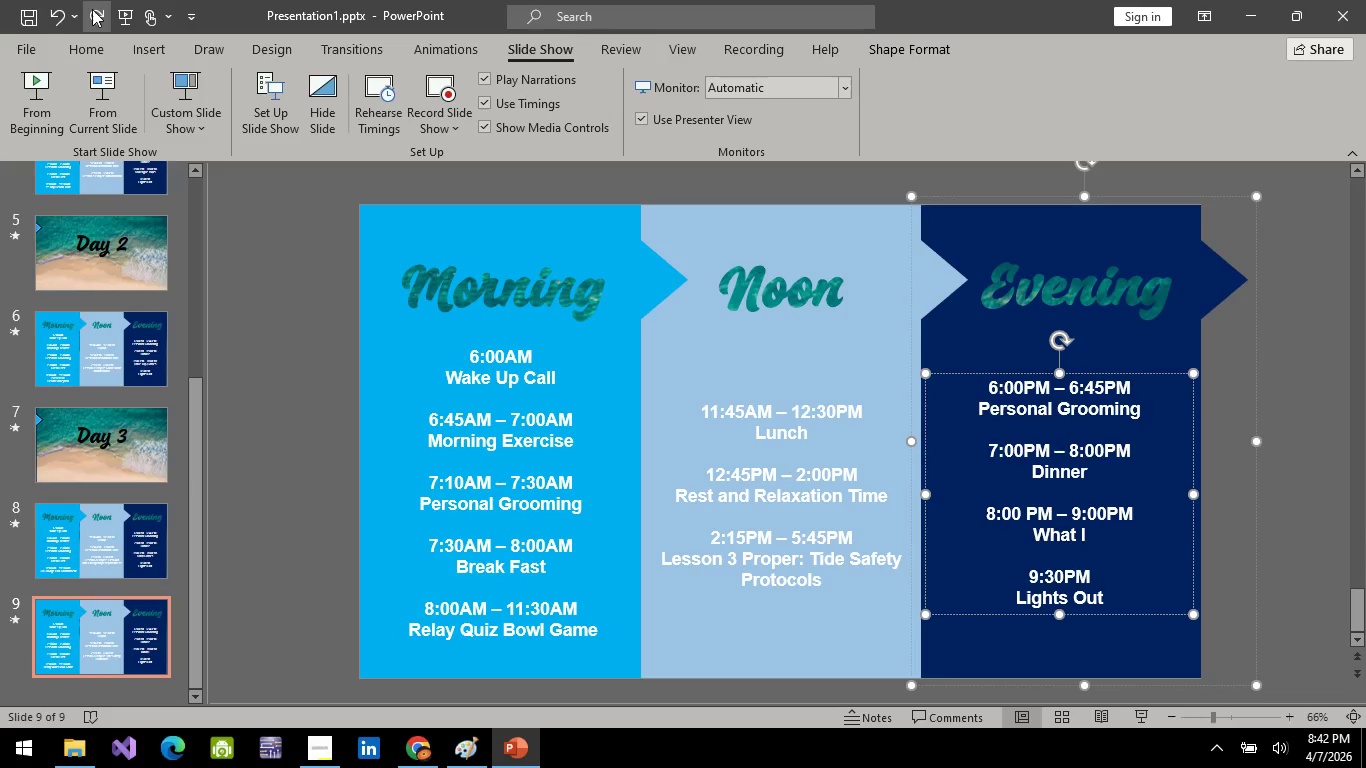 
left_click([92, 9])
 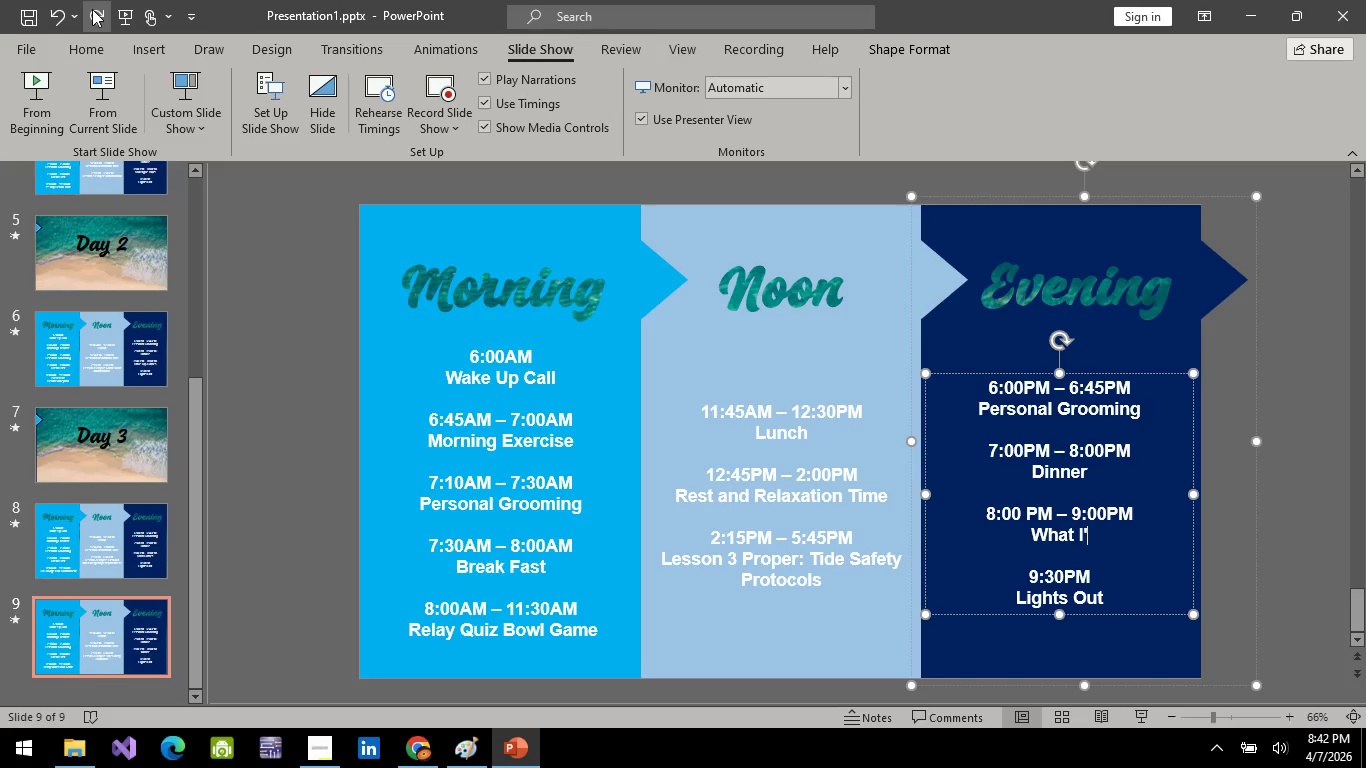 
left_click([92, 9])
 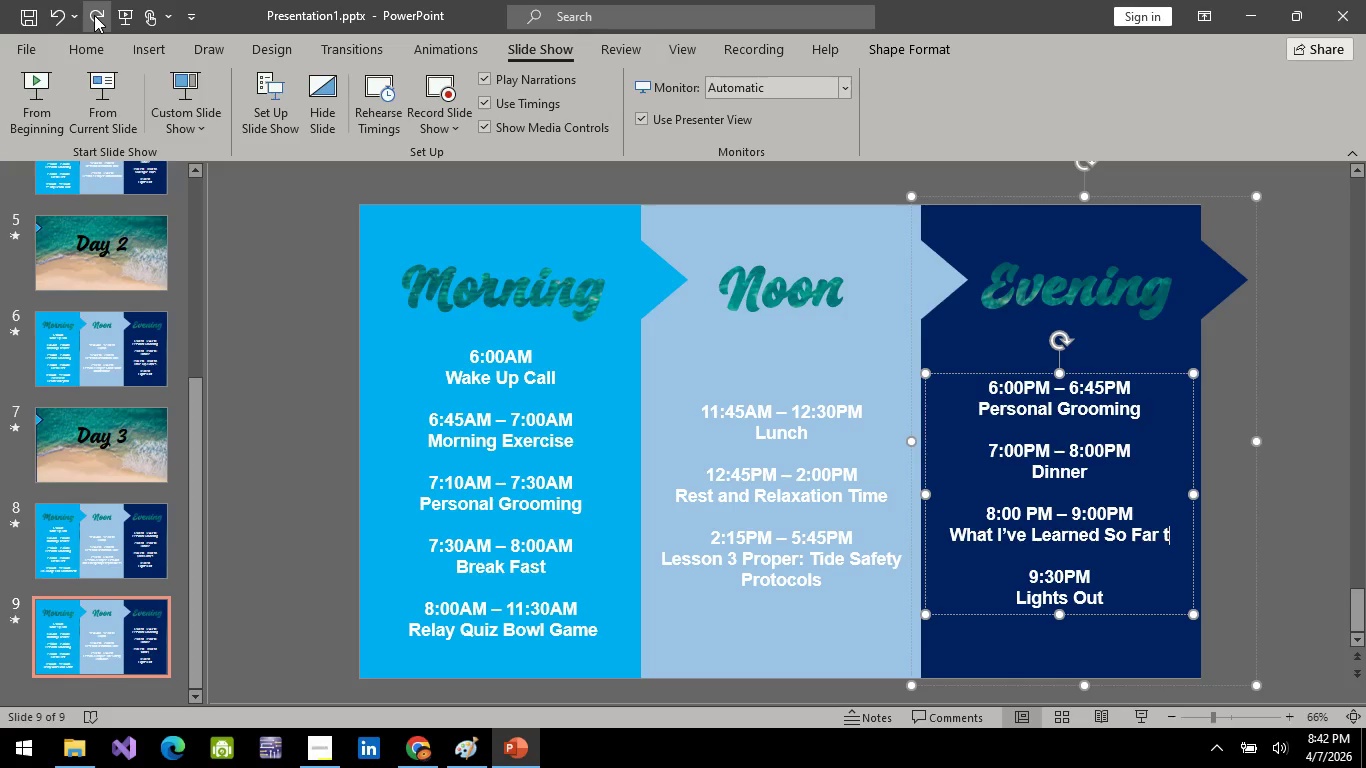 
double_click([94, 15])
 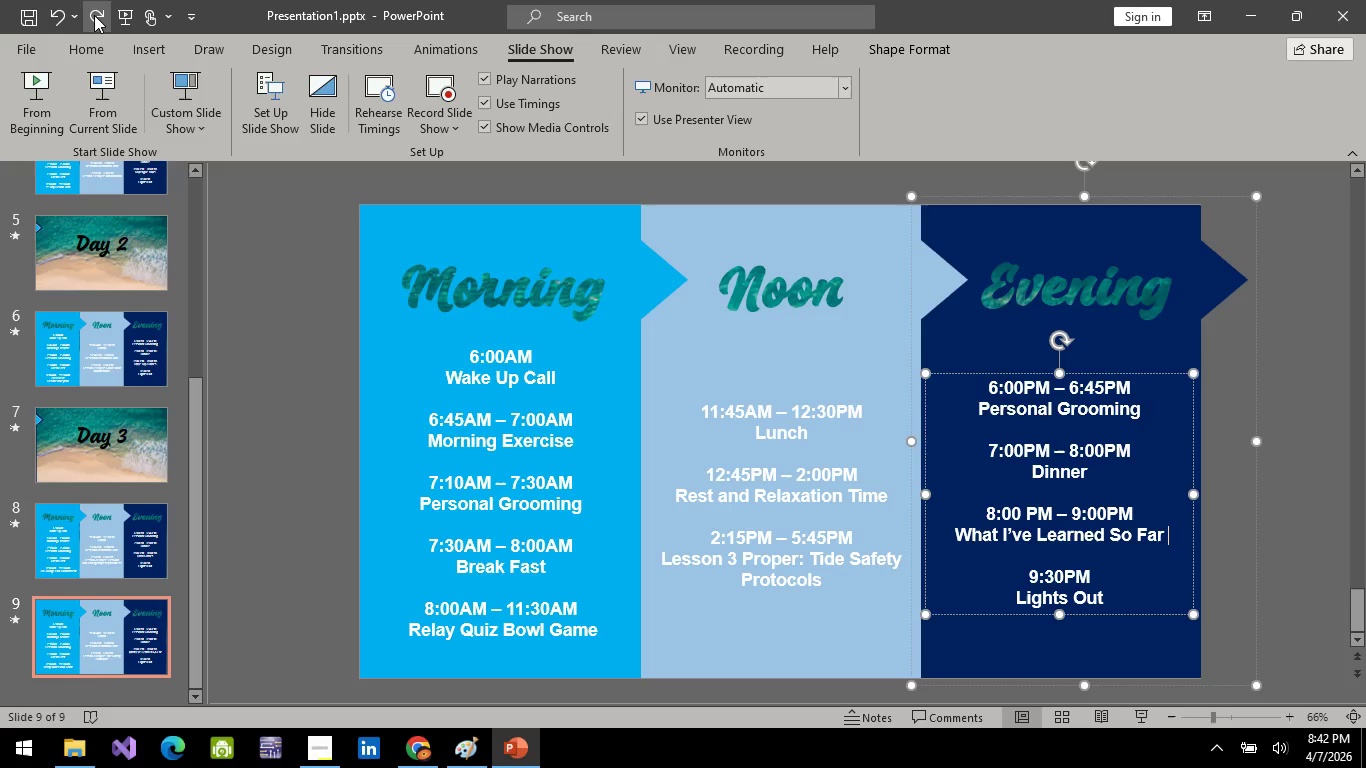 
left_click([94, 15])
 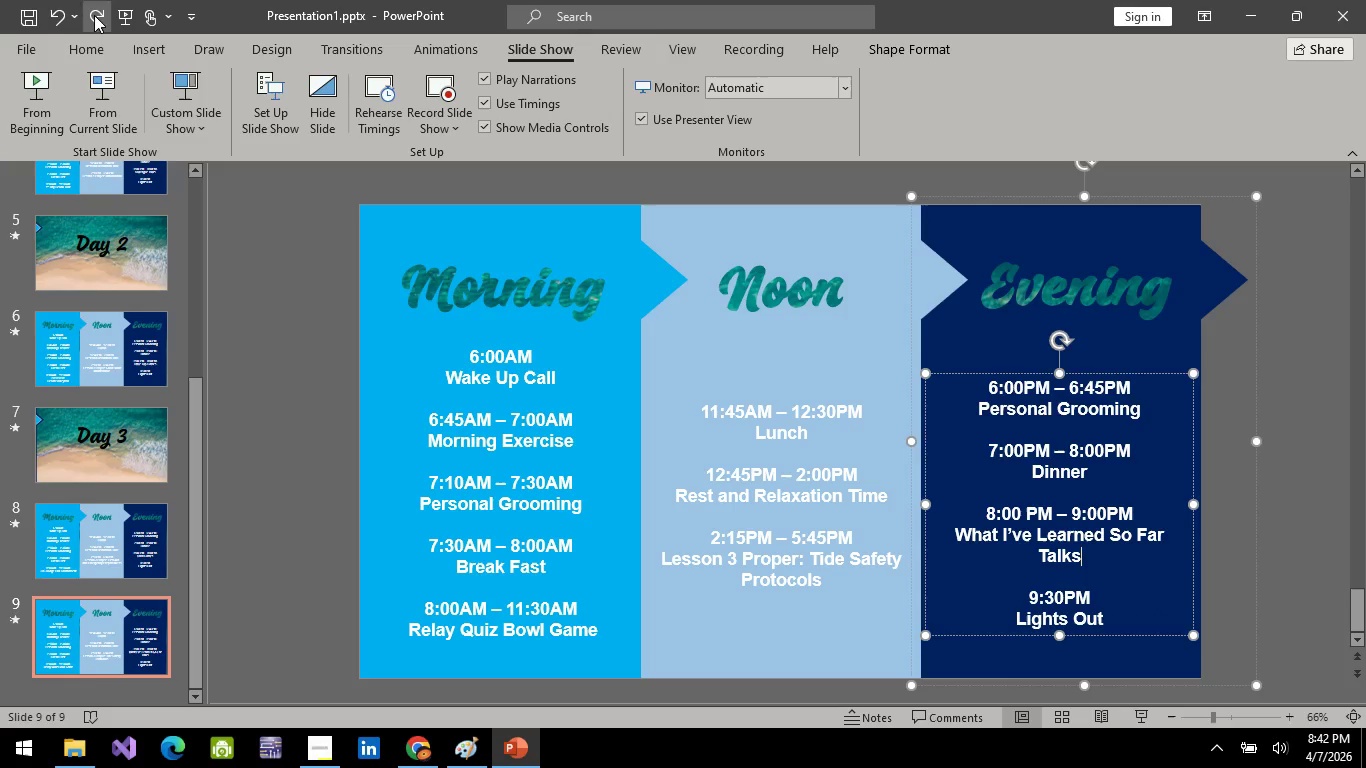 
left_click([94, 15])
 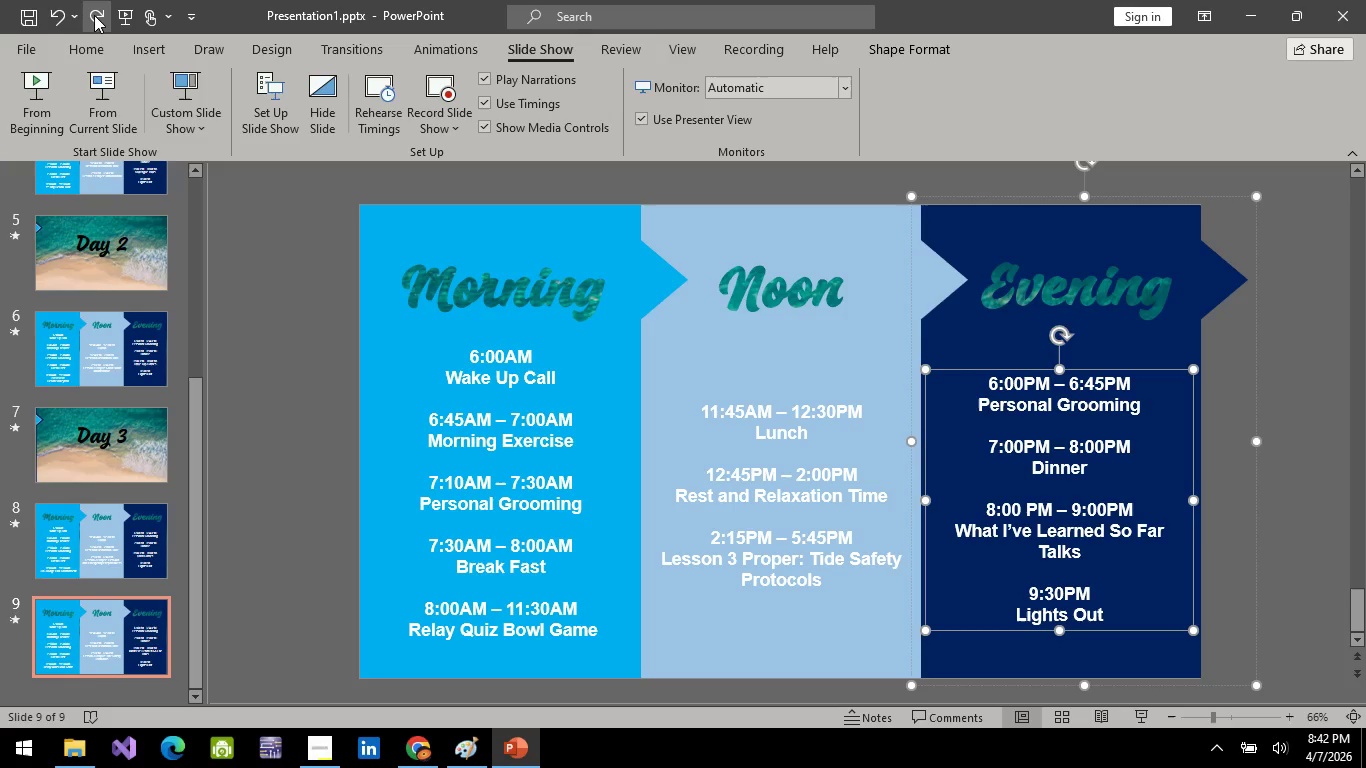 
left_click([94, 15])
 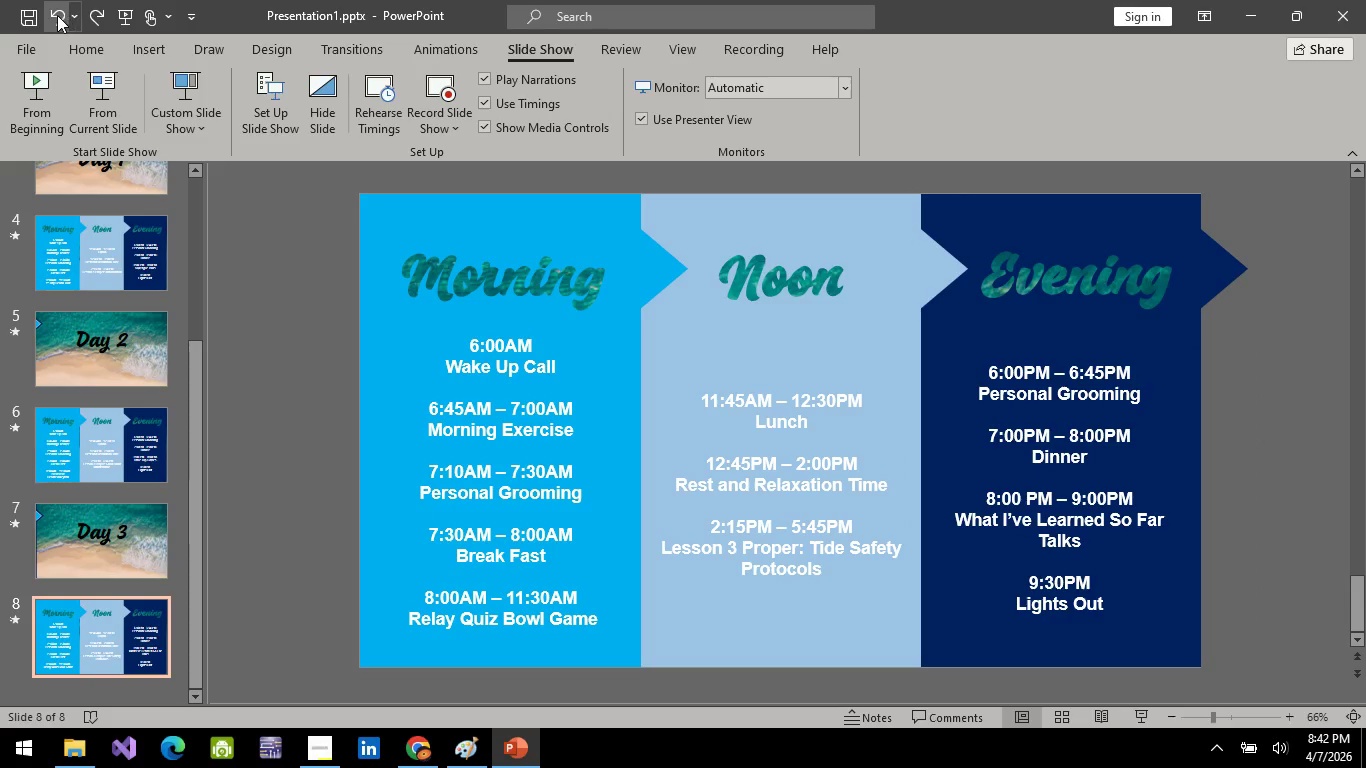 
left_click([57, 15])
 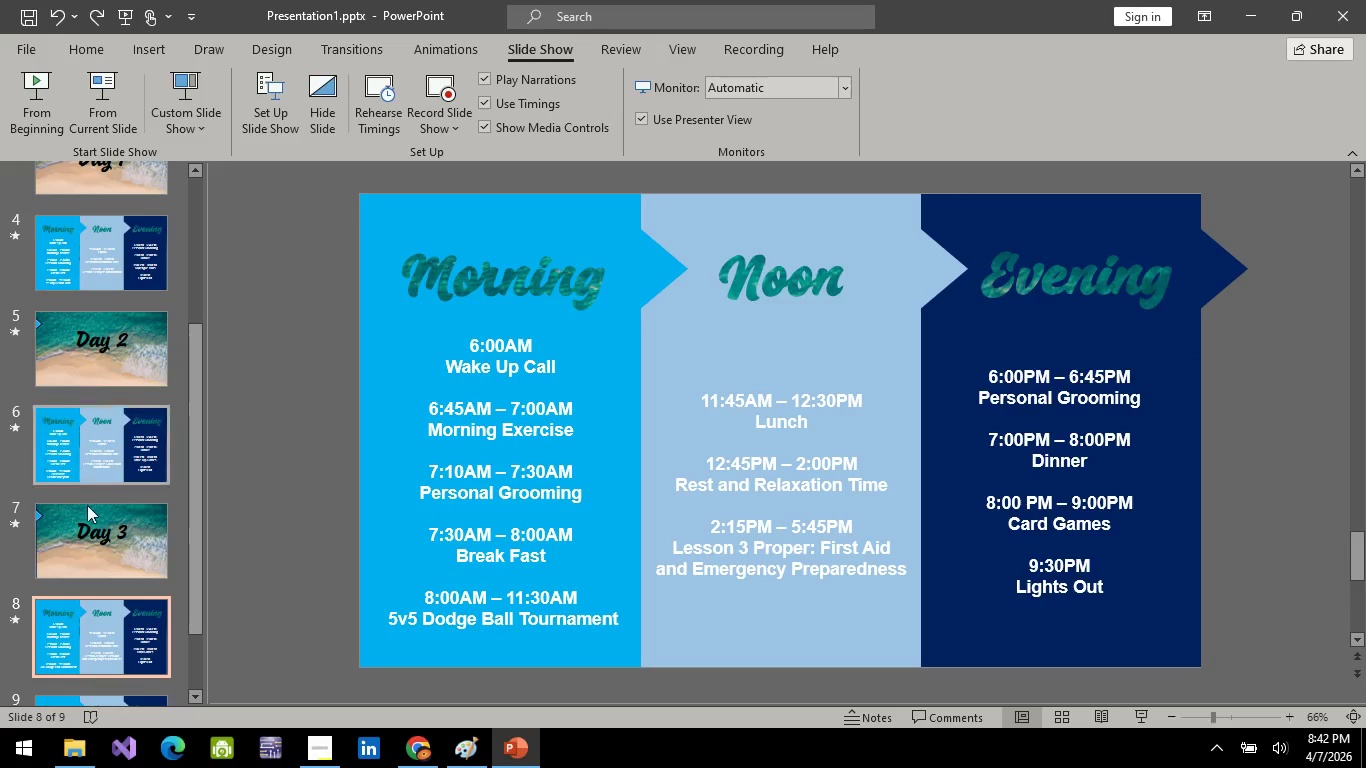 
scroll: coordinate [126, 513], scroll_direction: down, amount: 3.0
 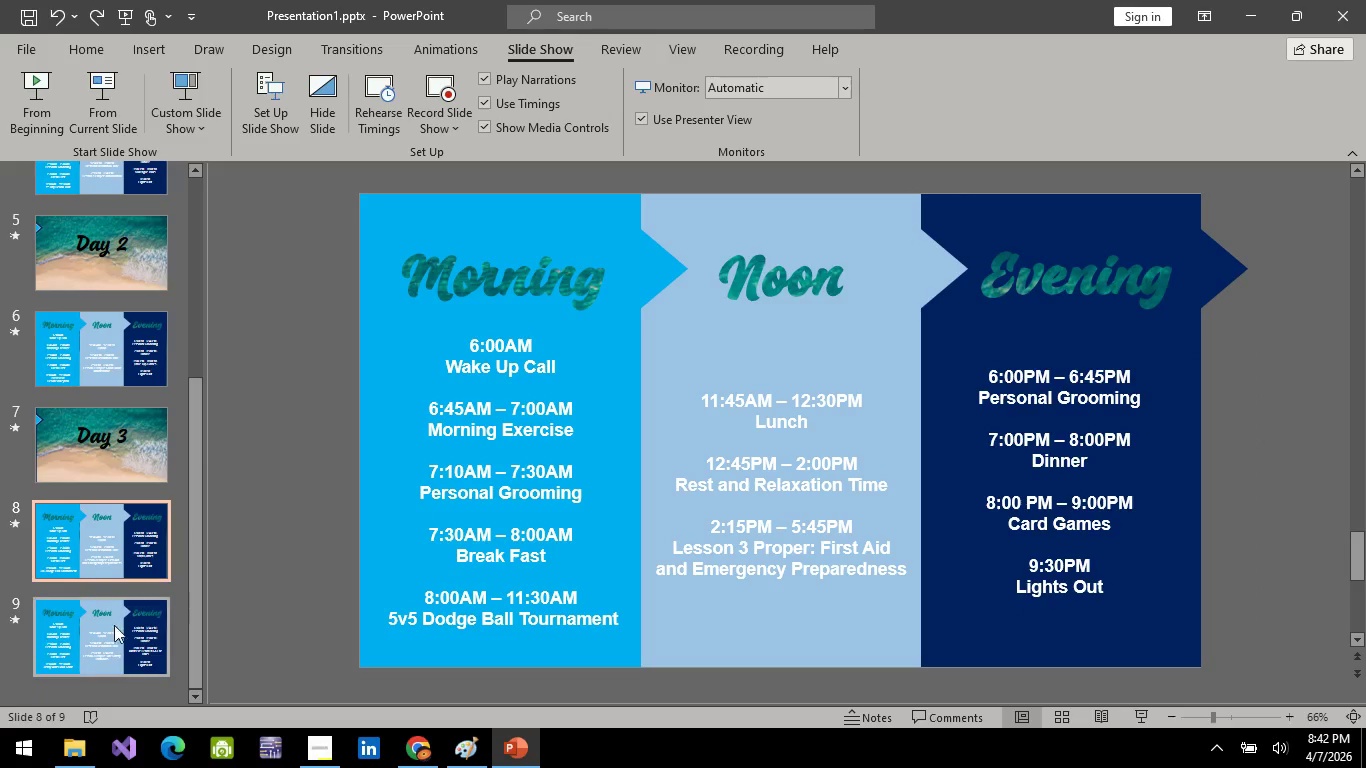 
left_click([82, 624])
 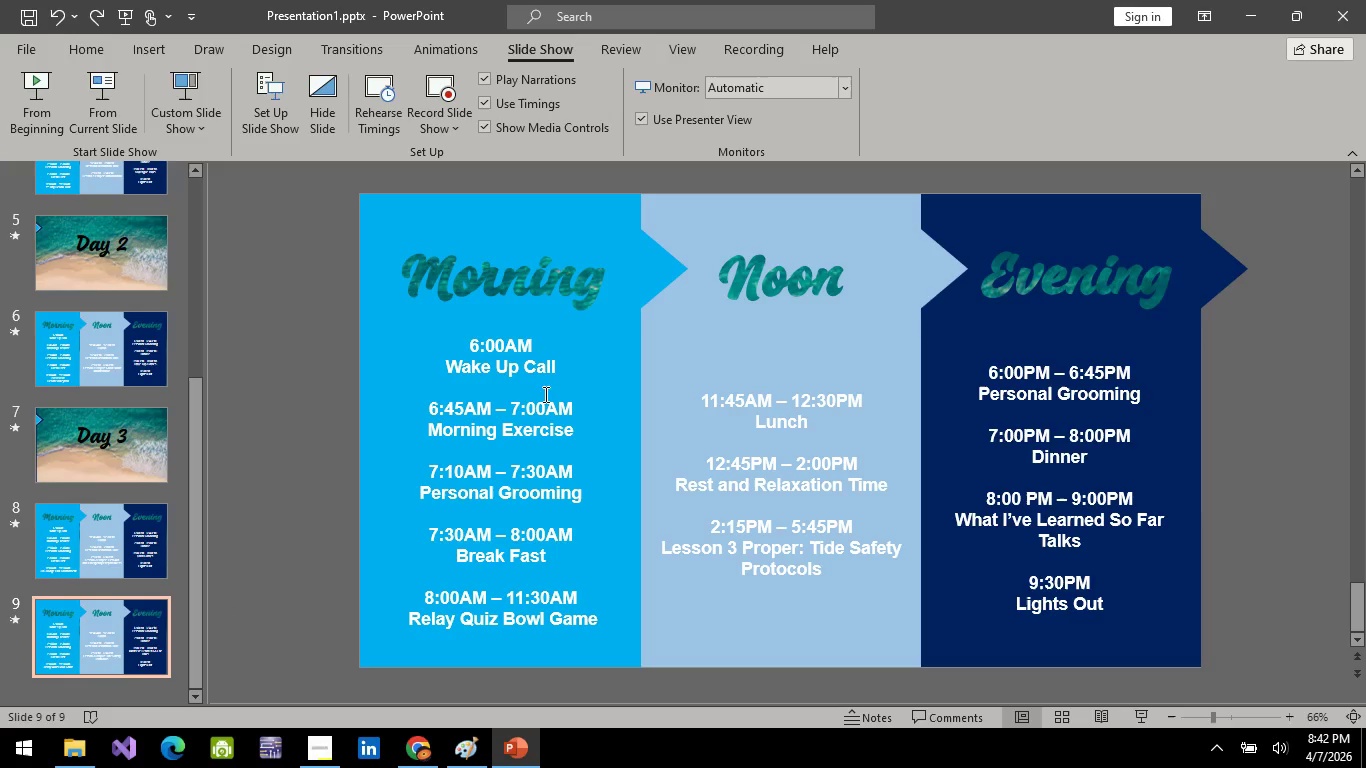 
left_click([604, 319])
 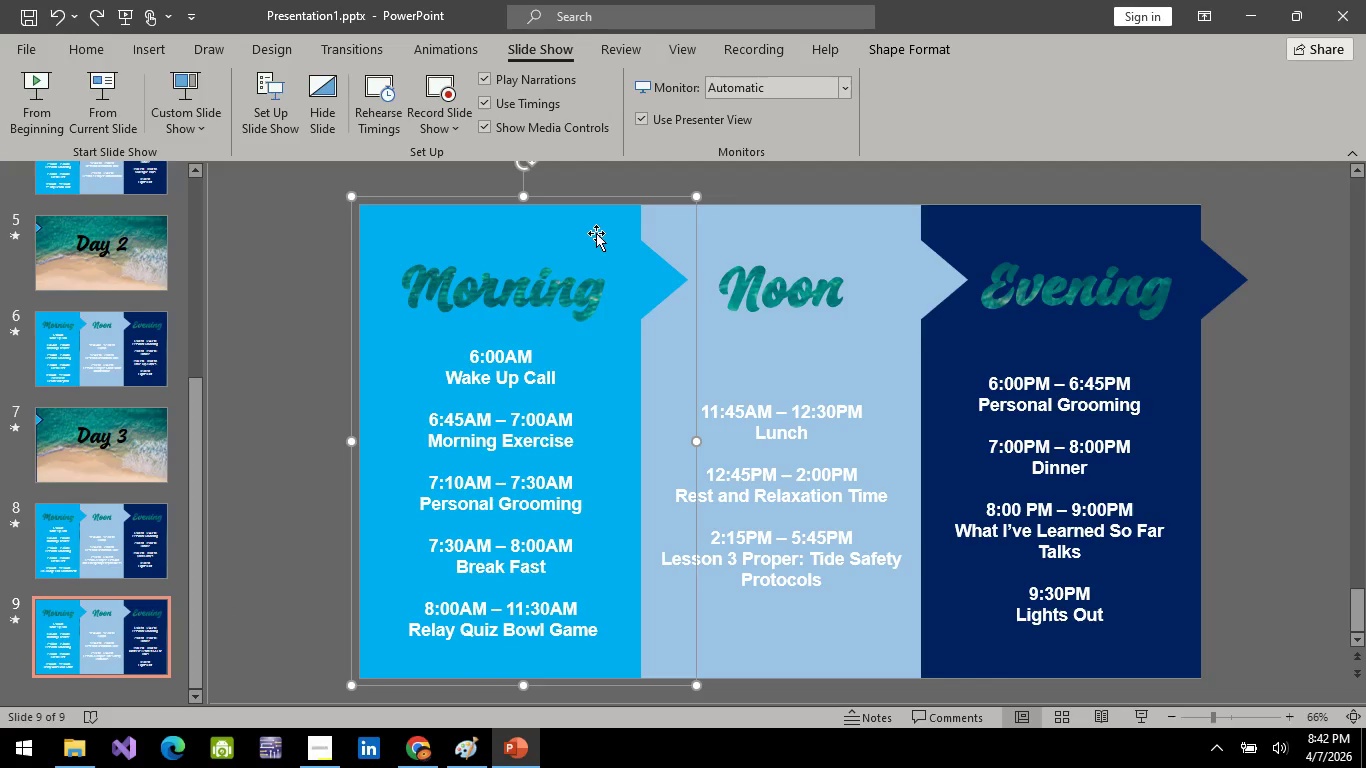 
left_click_drag(start_coordinate=[597, 232], to_coordinate=[265, 220])
 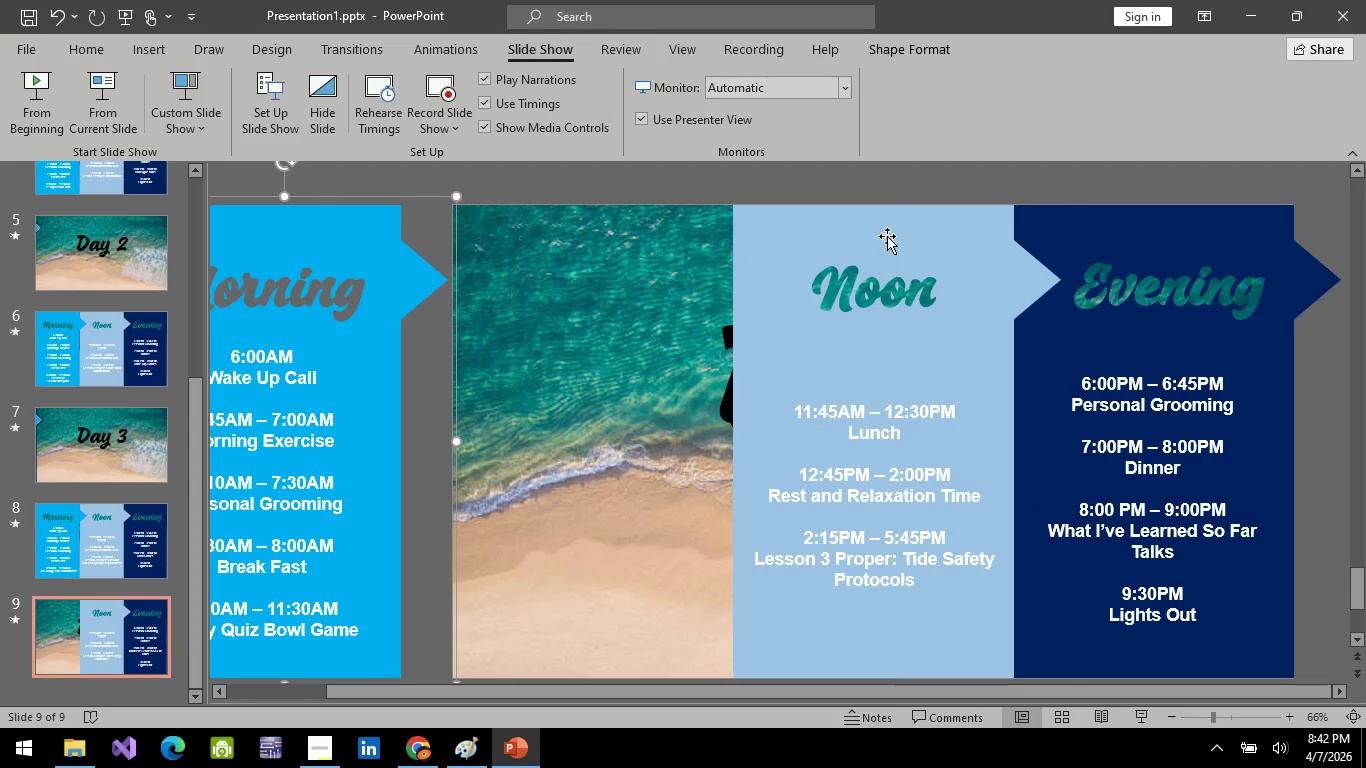 
left_click([887, 236])
 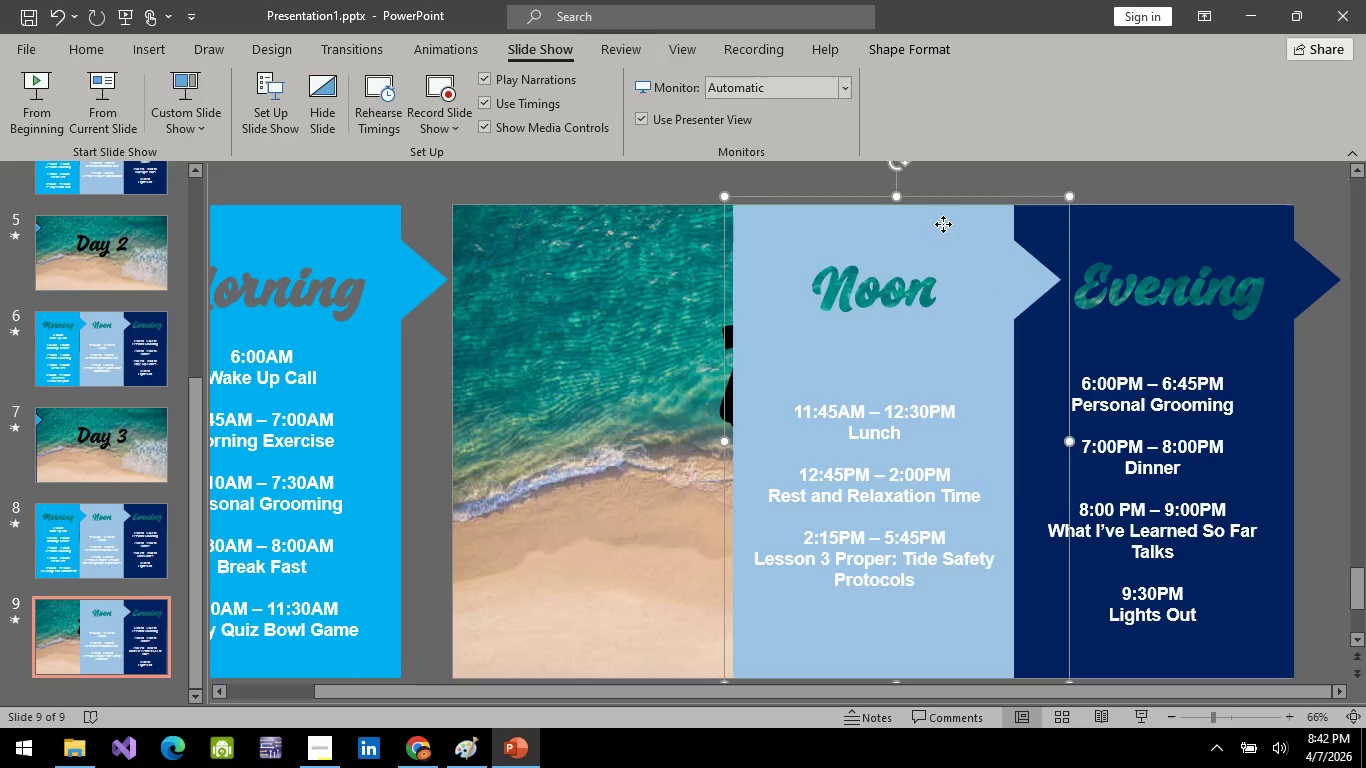 
left_click_drag(start_coordinate=[942, 224], to_coordinate=[345, 209])
 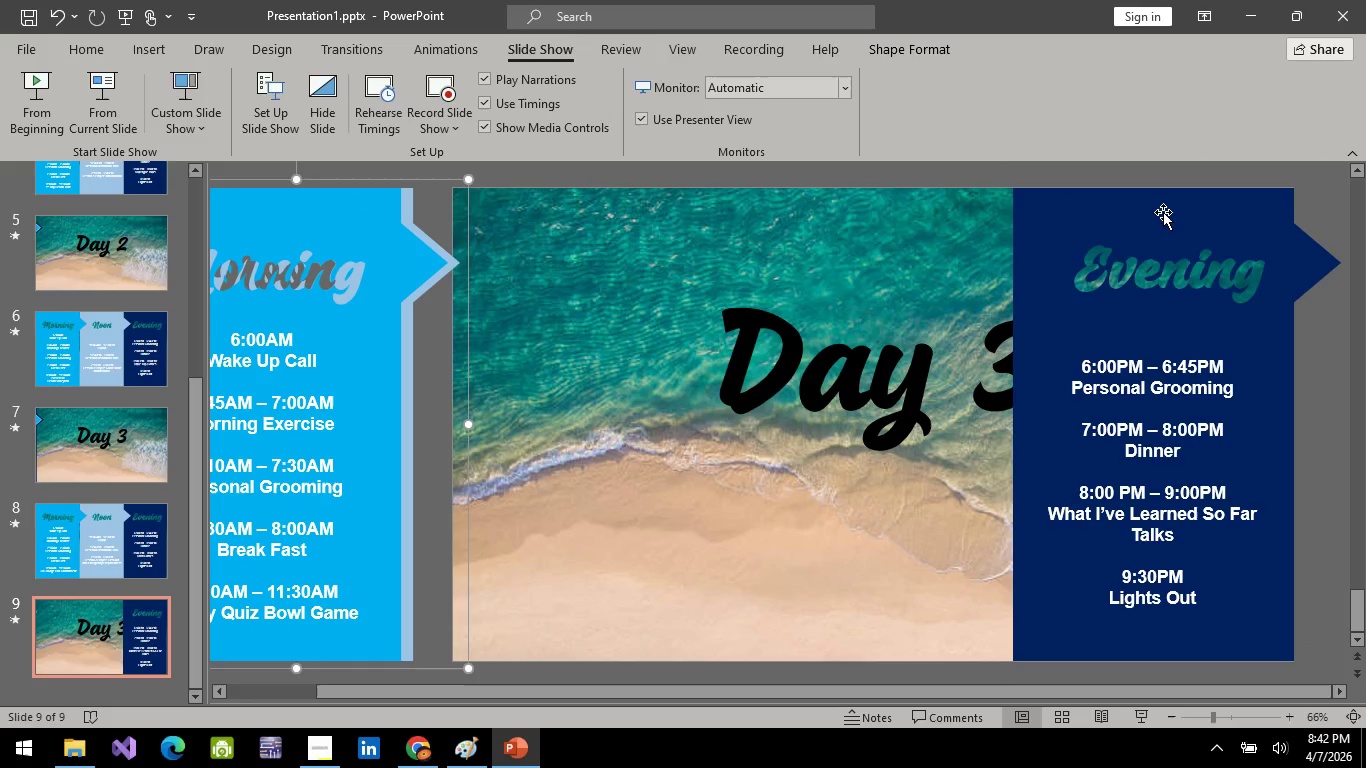 
left_click([1167, 217])
 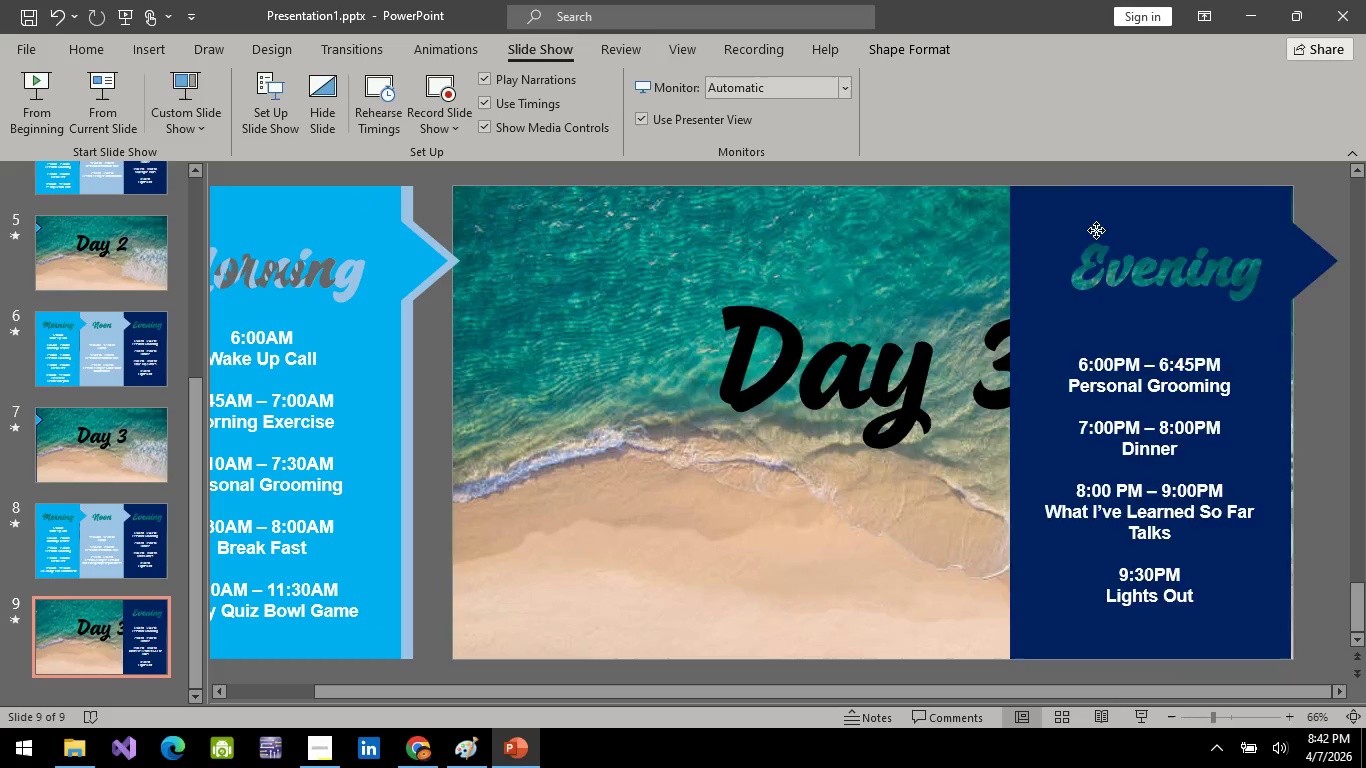 
left_click_drag(start_coordinate=[1199, 232], to_coordinate=[357, 226])
 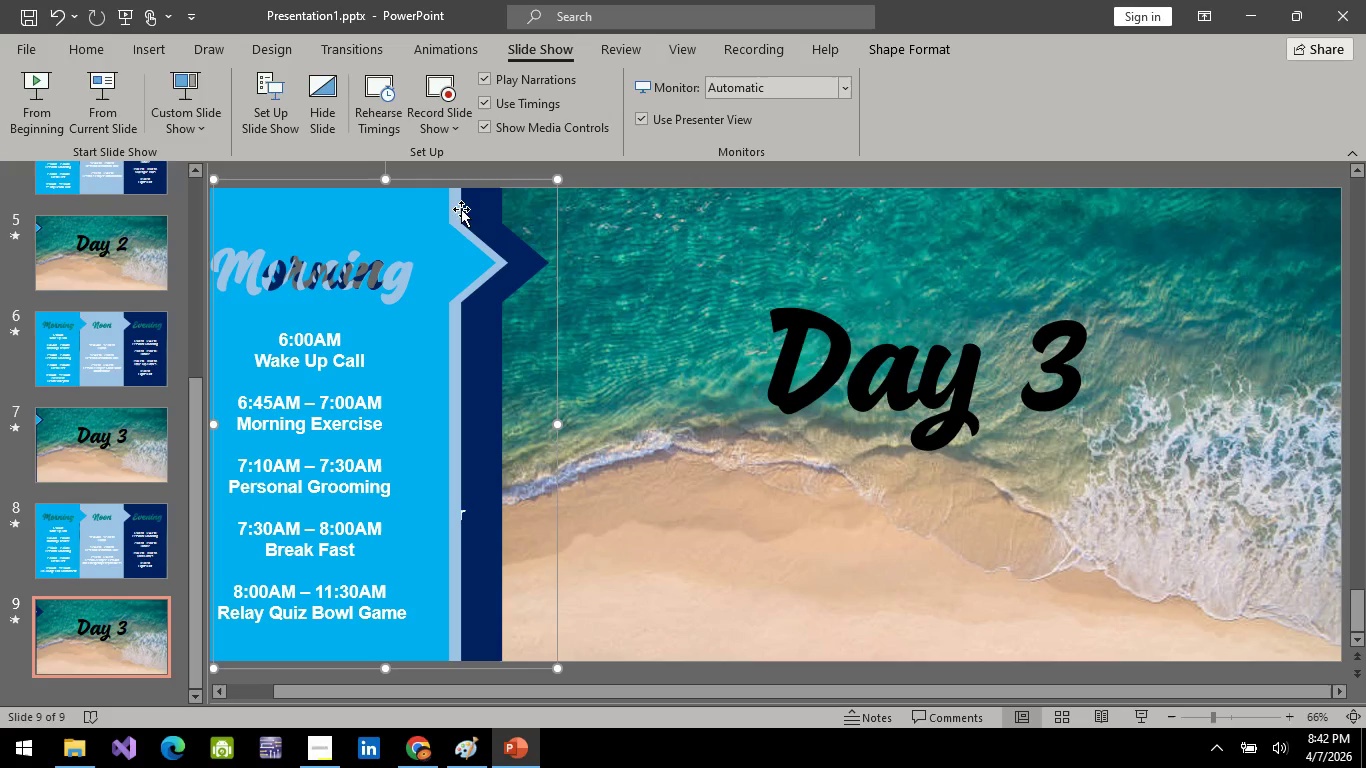 
left_click([461, 209])
 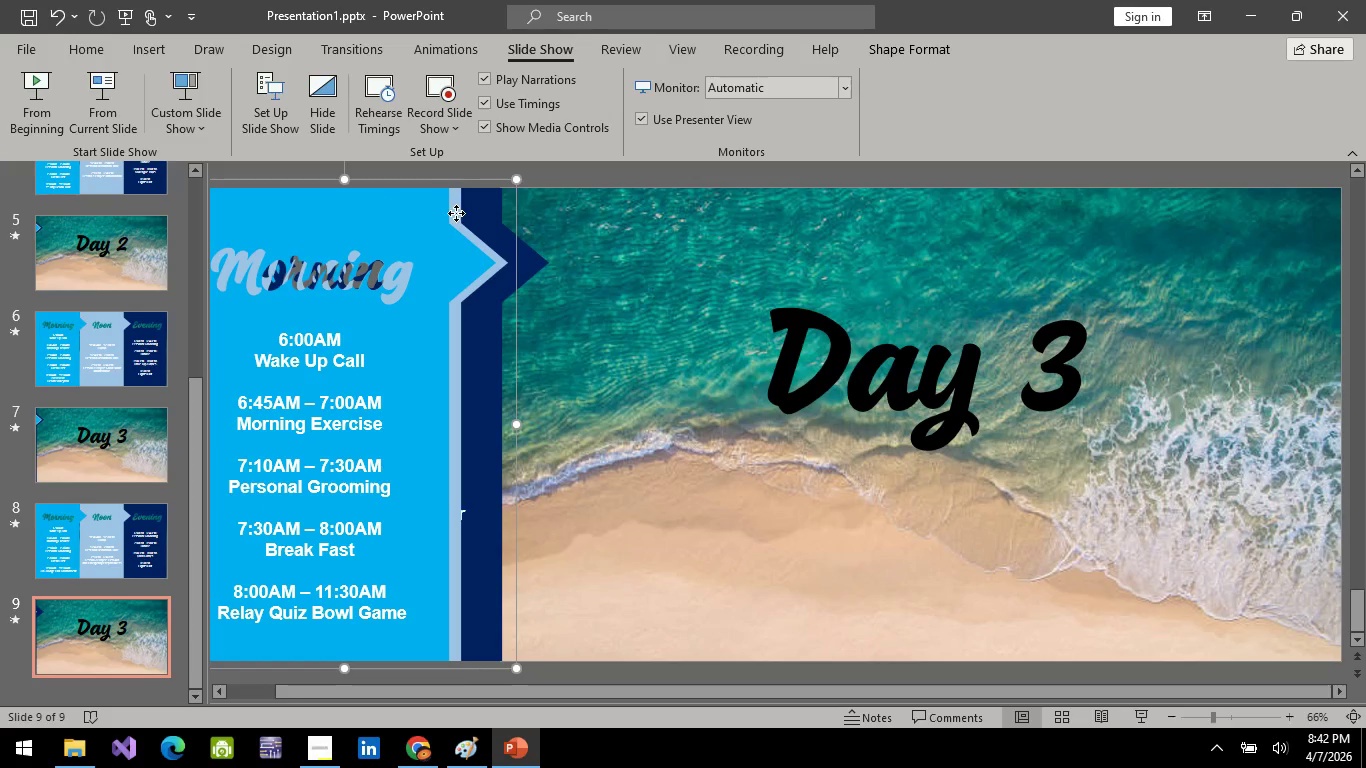 
left_click_drag(start_coordinate=[456, 213], to_coordinate=[488, 207])
 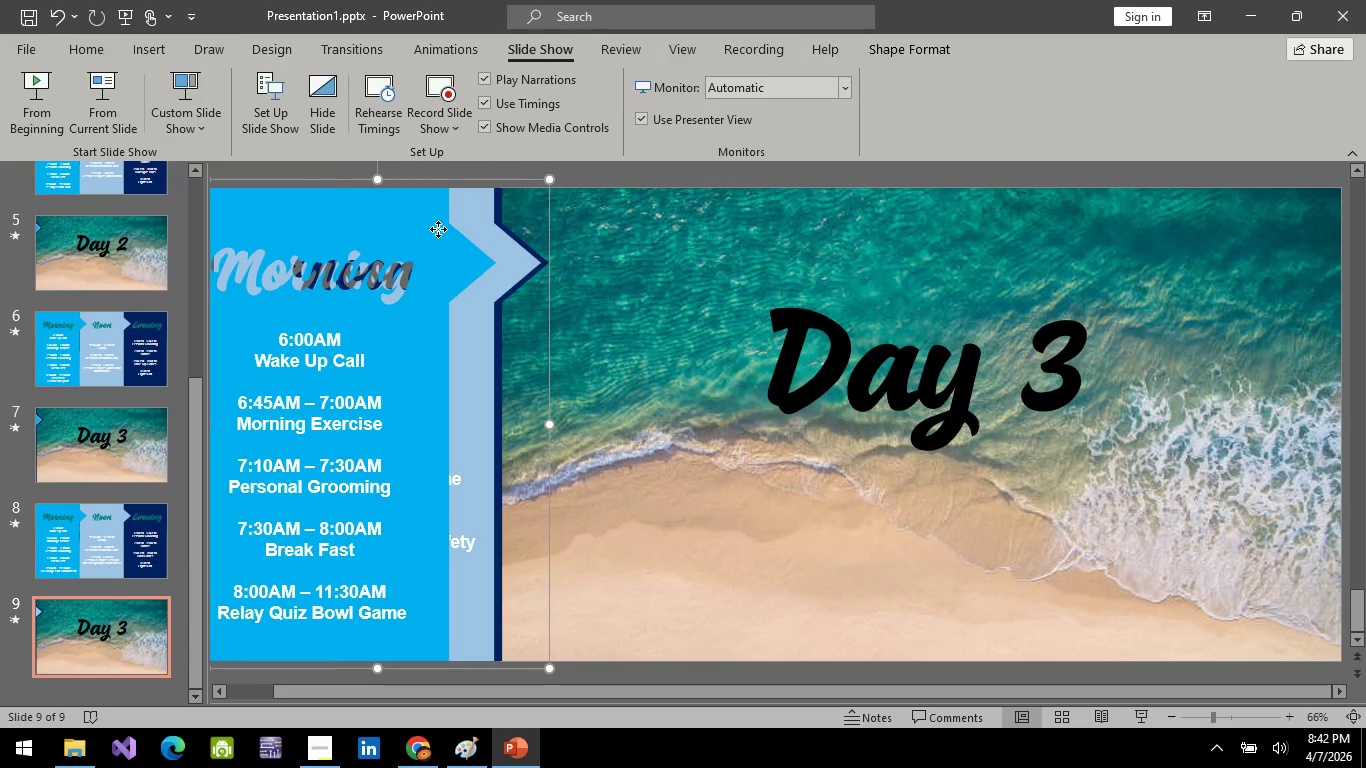 
left_click([438, 229])
 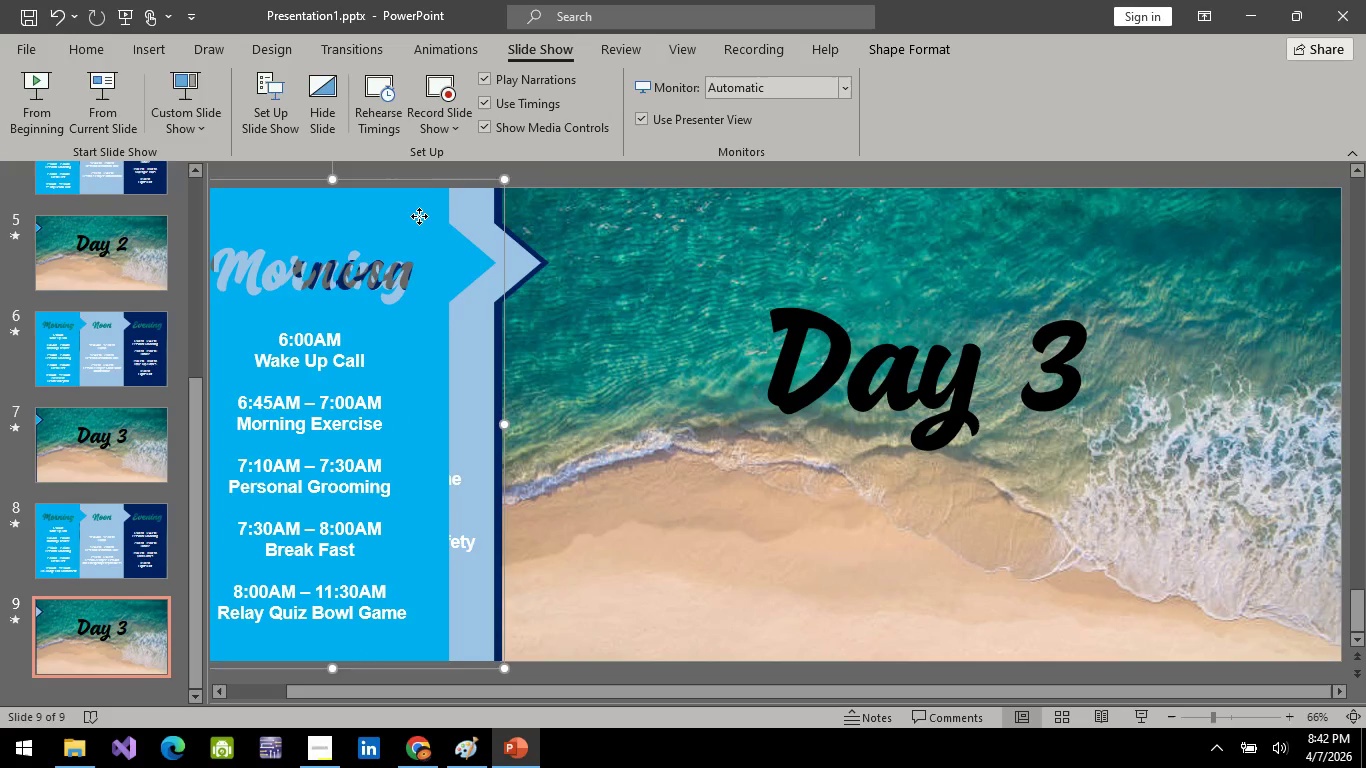 
left_click_drag(start_coordinate=[419, 216], to_coordinate=[460, 218])
 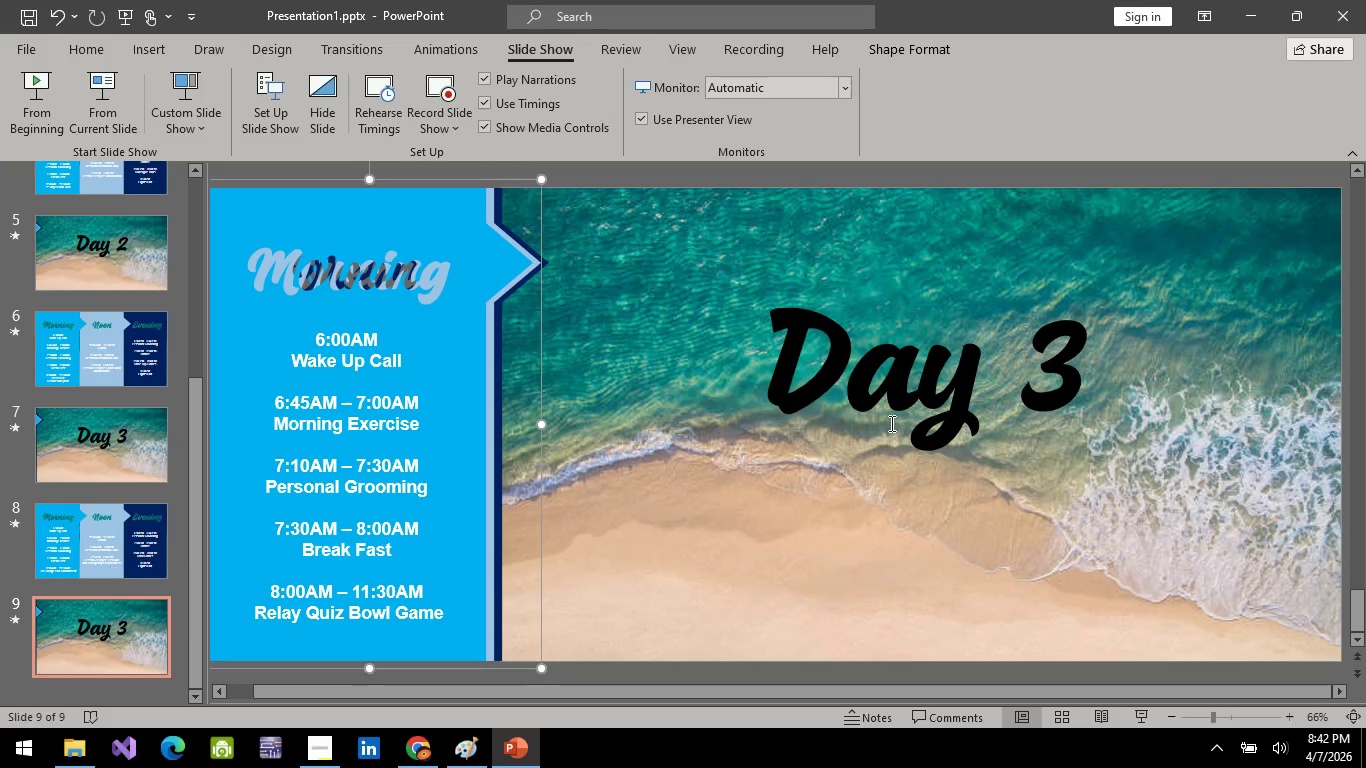 
left_click([890, 423])
 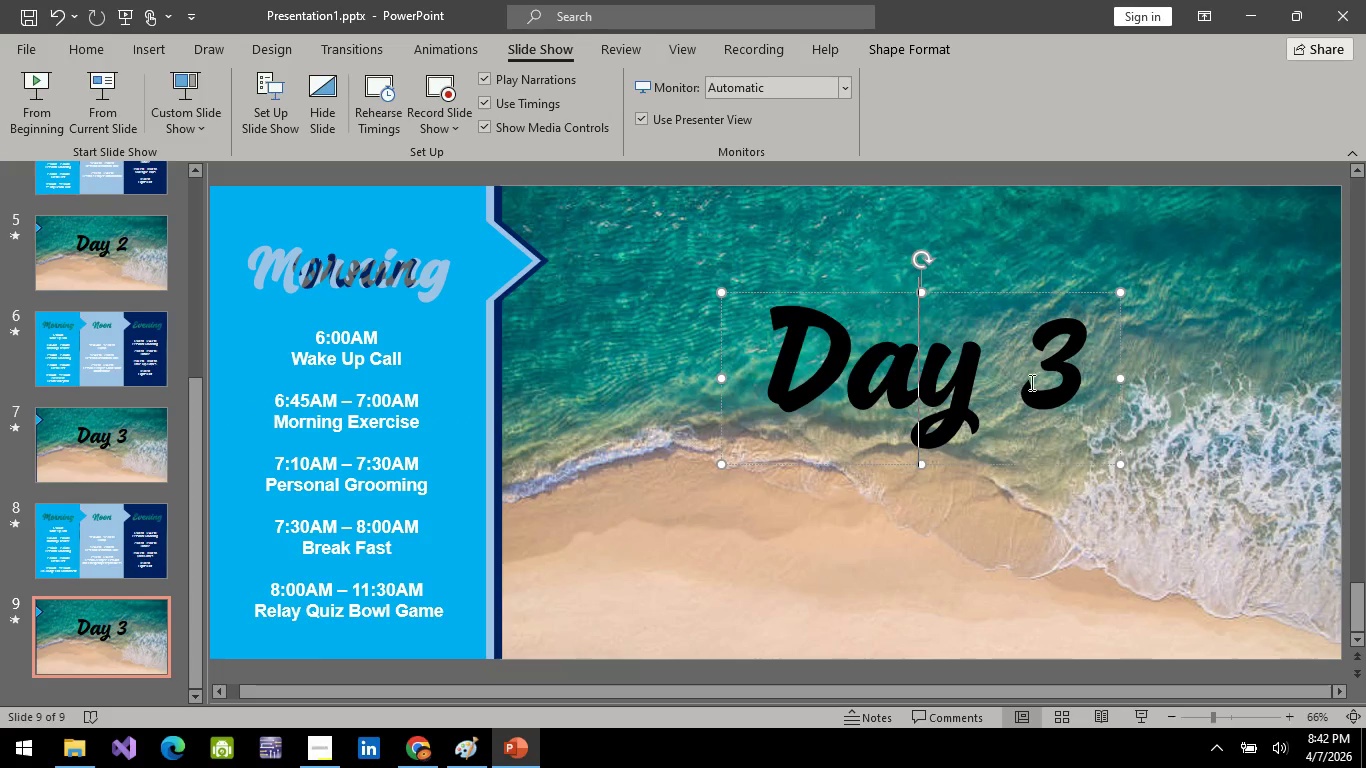 
left_click([1040, 378])
 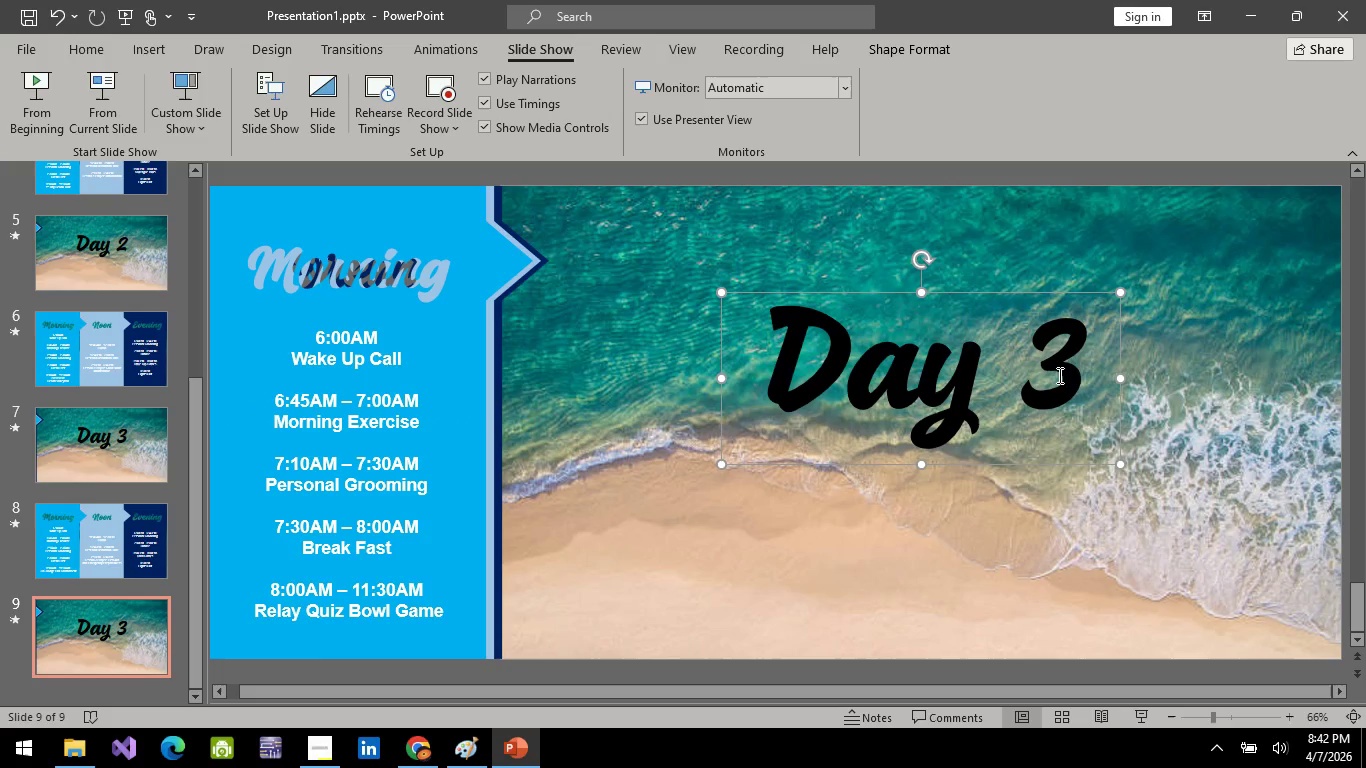 
triple_click([1055, 374])
 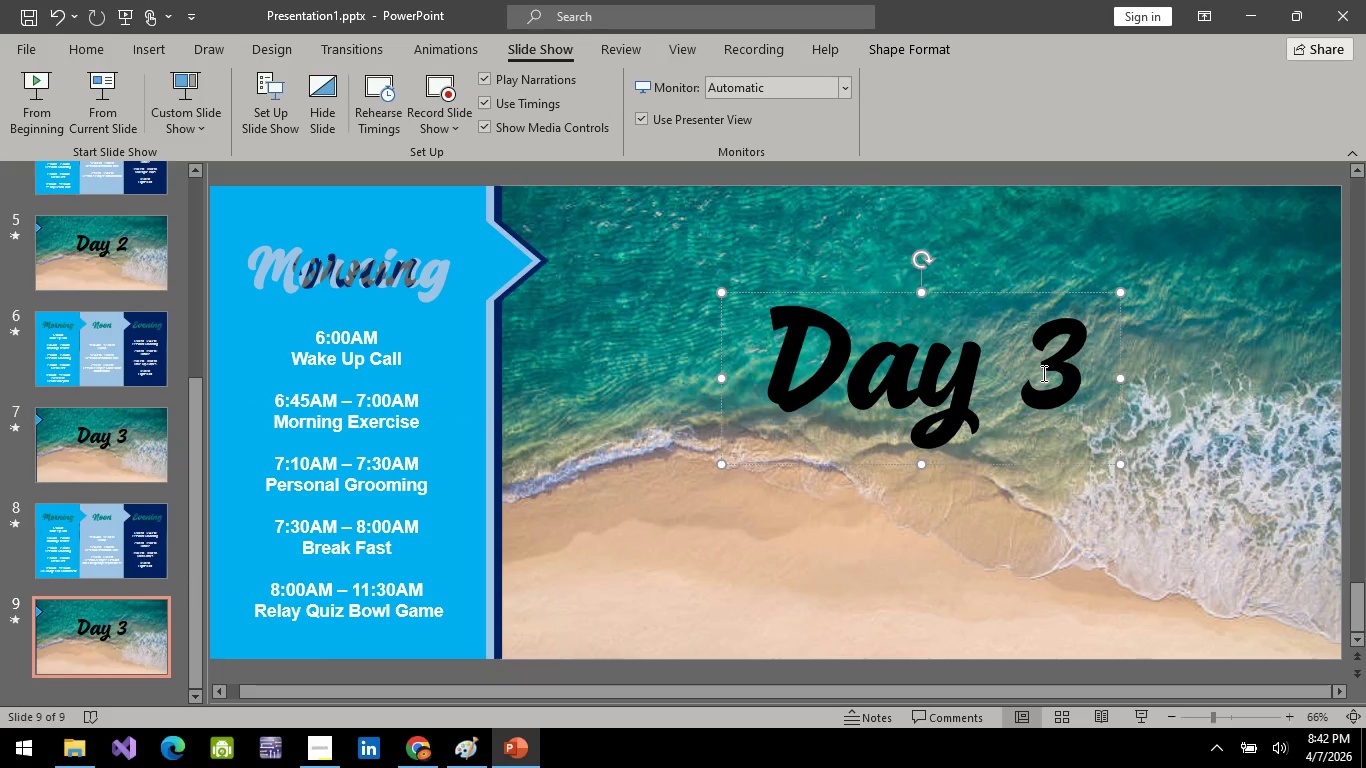 
key(Backspace)
 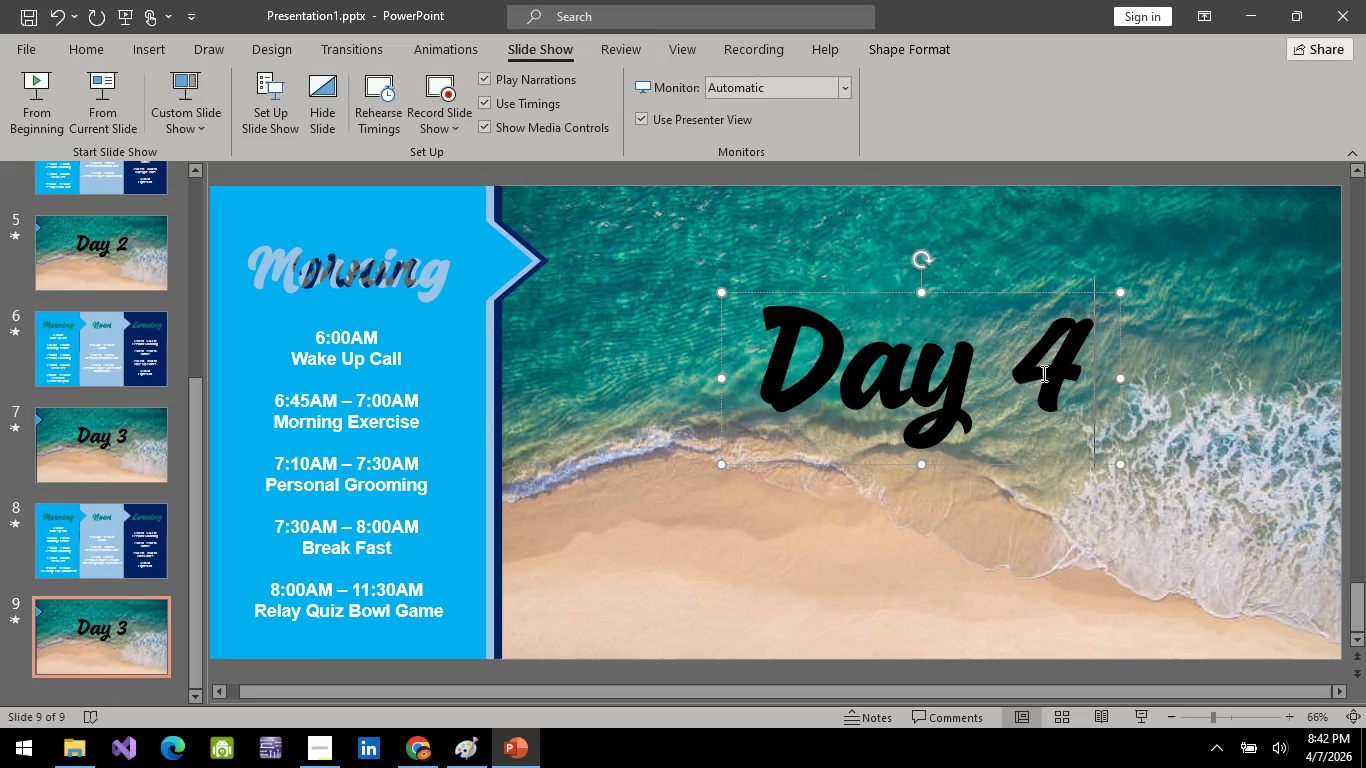 
key(4)
 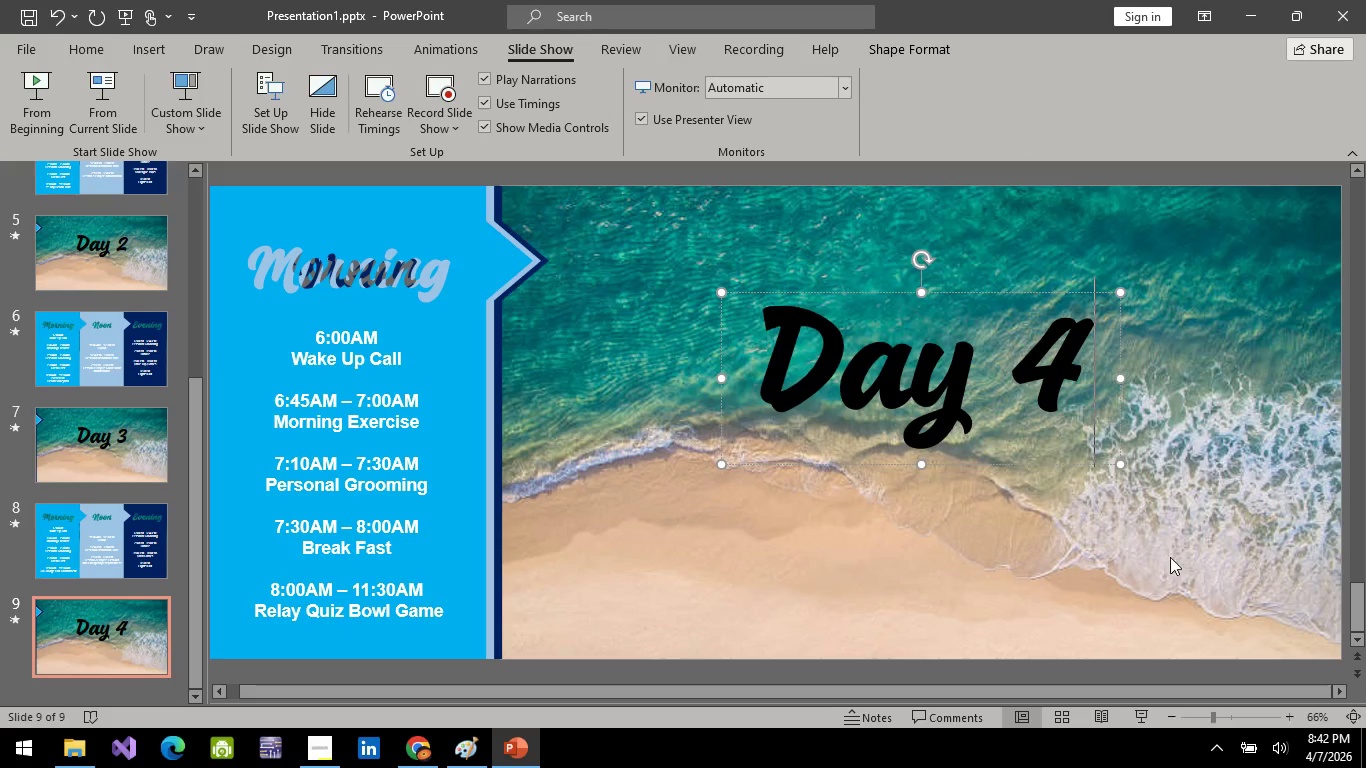 
left_click([1215, 587])
 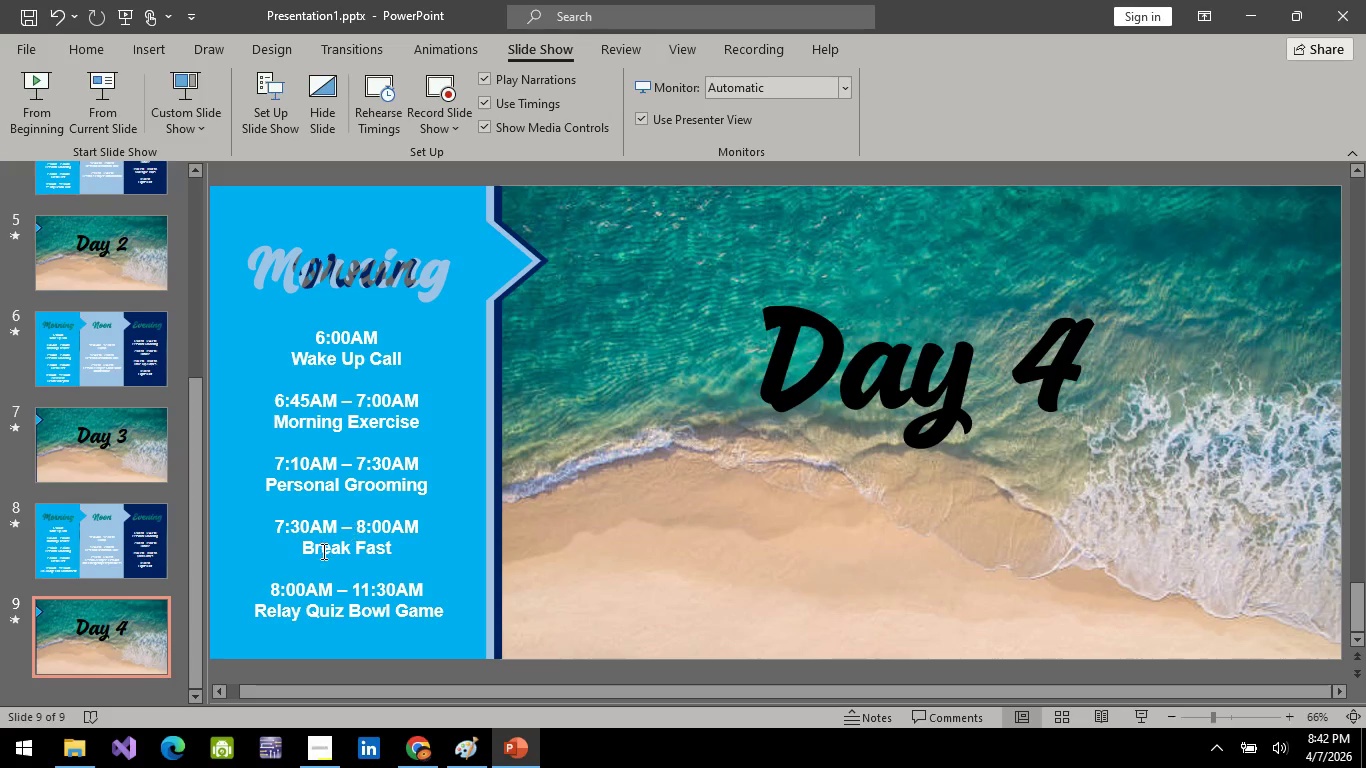 
scroll: coordinate [323, 549], scroll_direction: down, amount: 1.0
 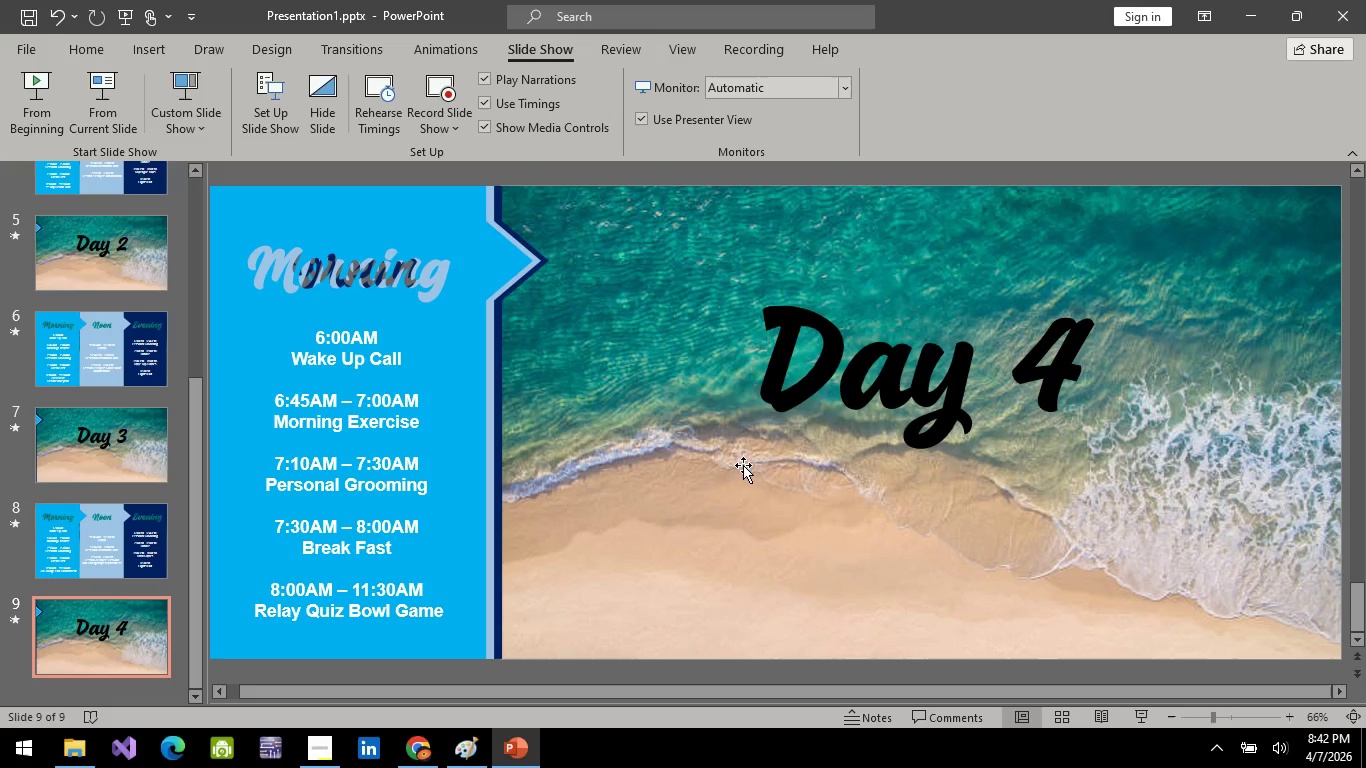 
left_click([743, 465])
 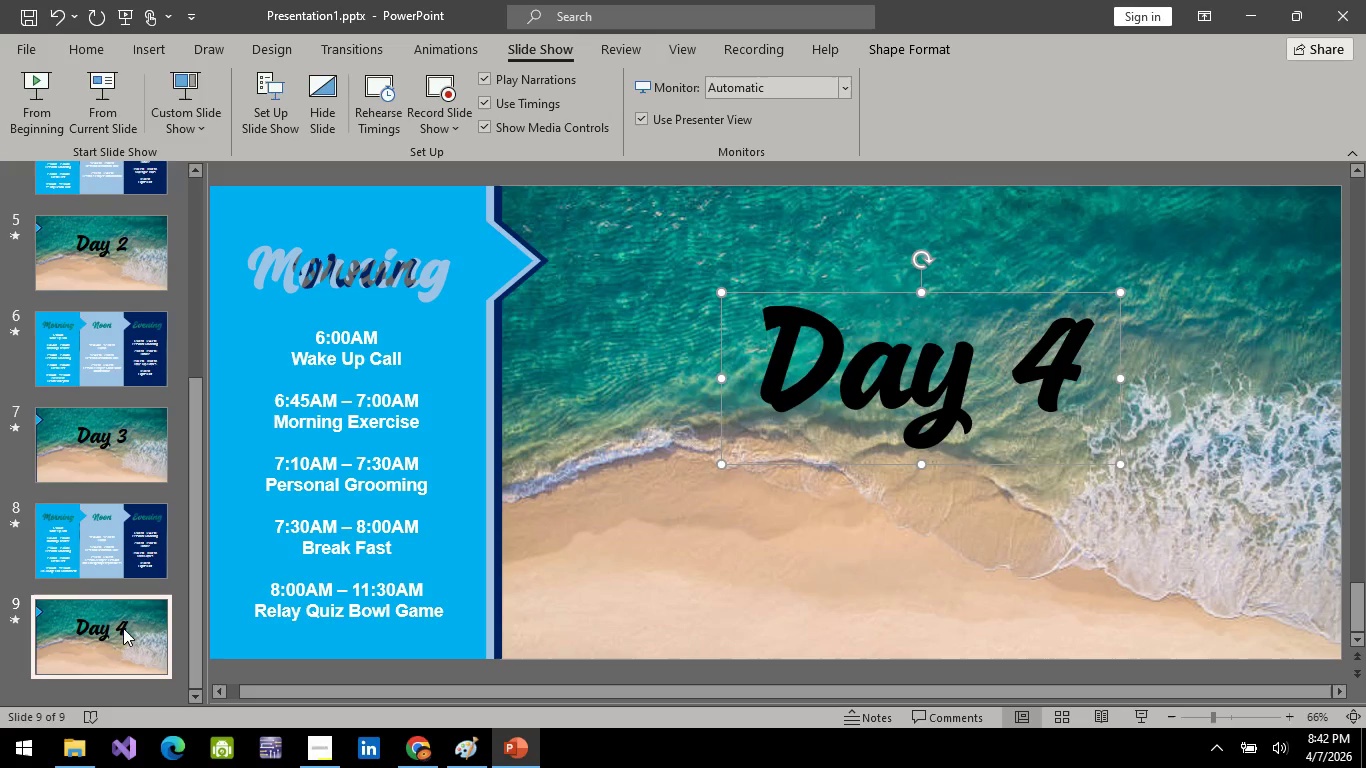 
right_click([123, 628])
 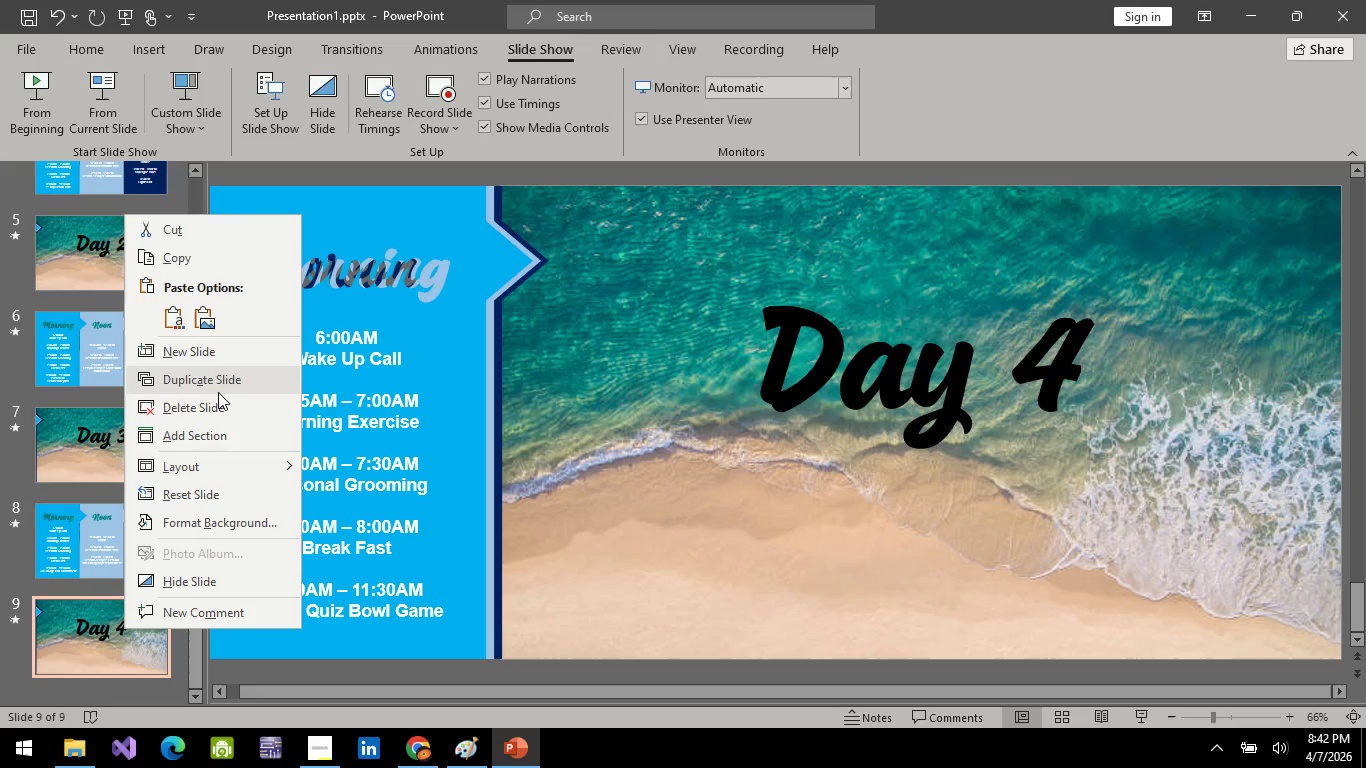 
left_click([218, 392])
 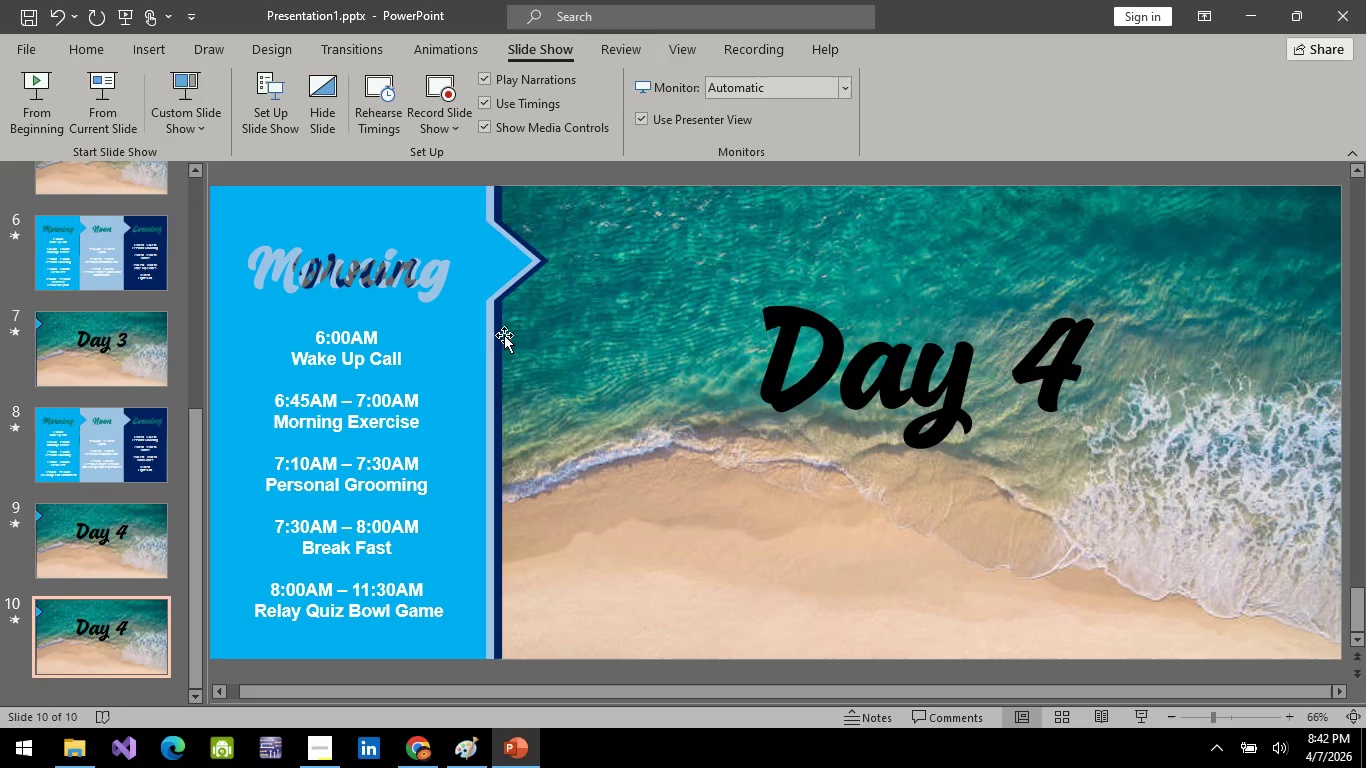 
left_click([497, 354])
 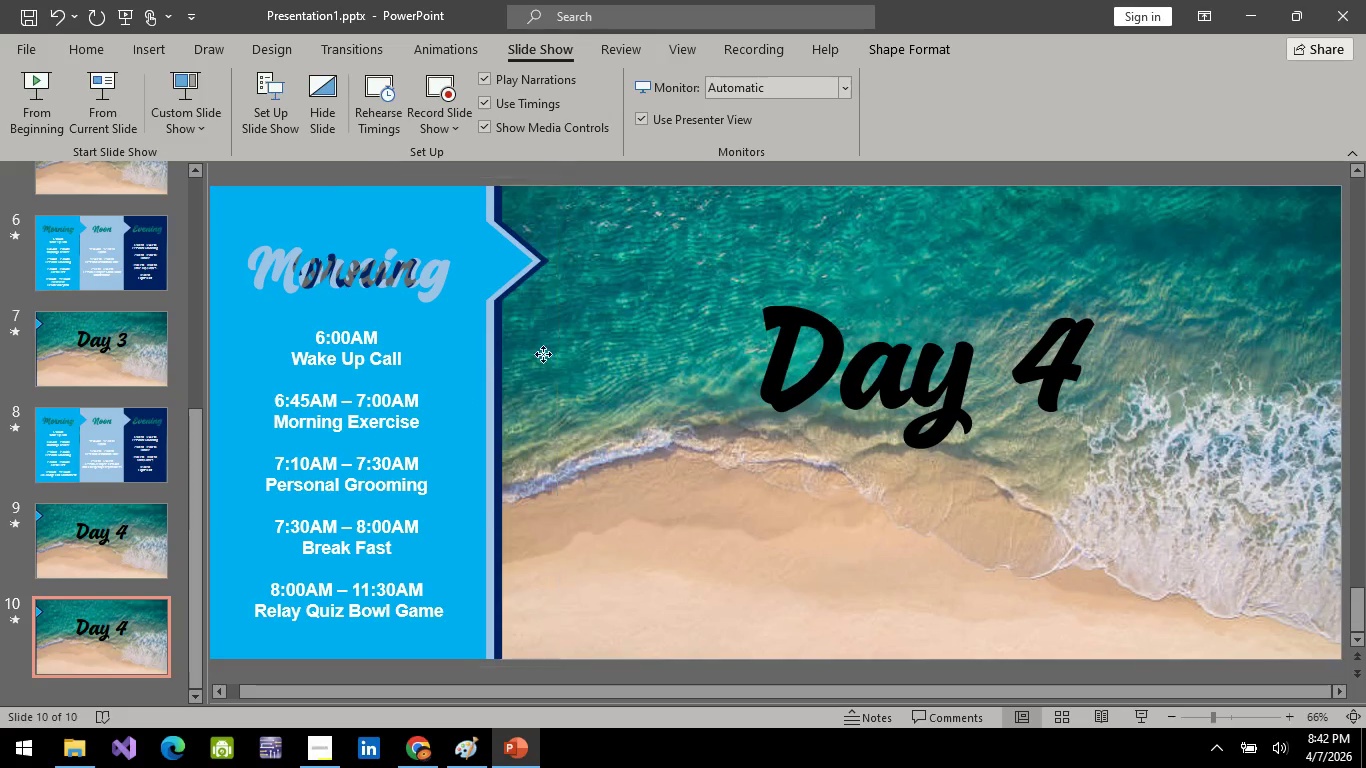 
left_click_drag(start_coordinate=[497, 354], to_coordinate=[1340, 347])
 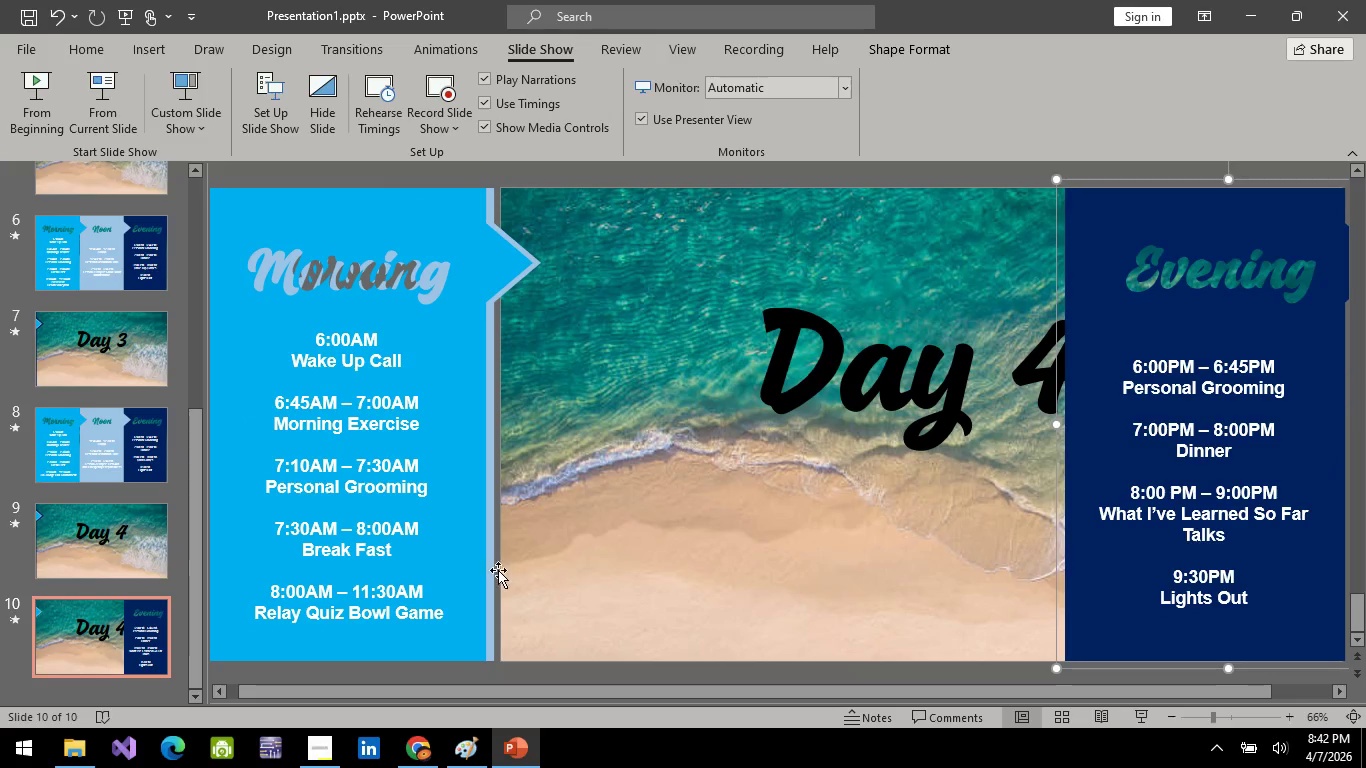 
left_click([494, 573])
 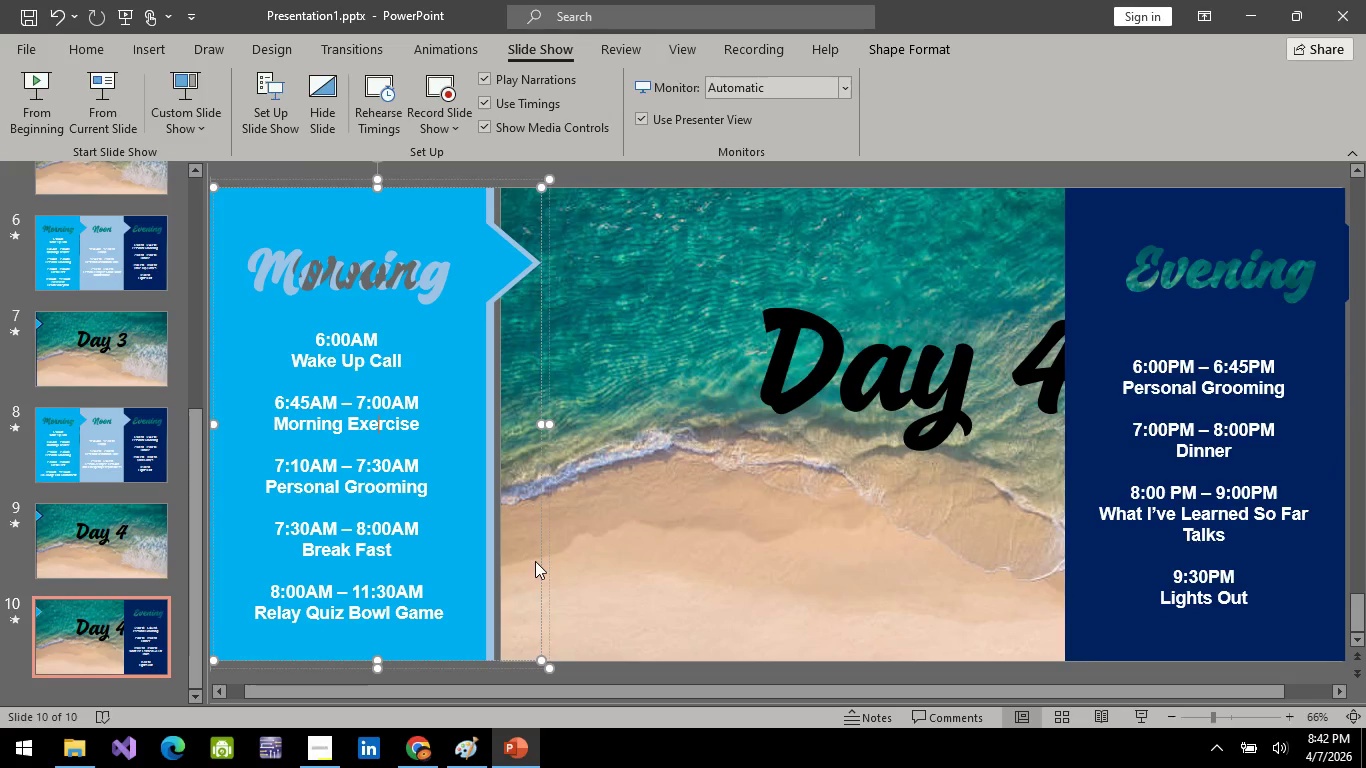 
left_click_drag(start_coordinate=[494, 573], to_coordinate=[1026, 506])
 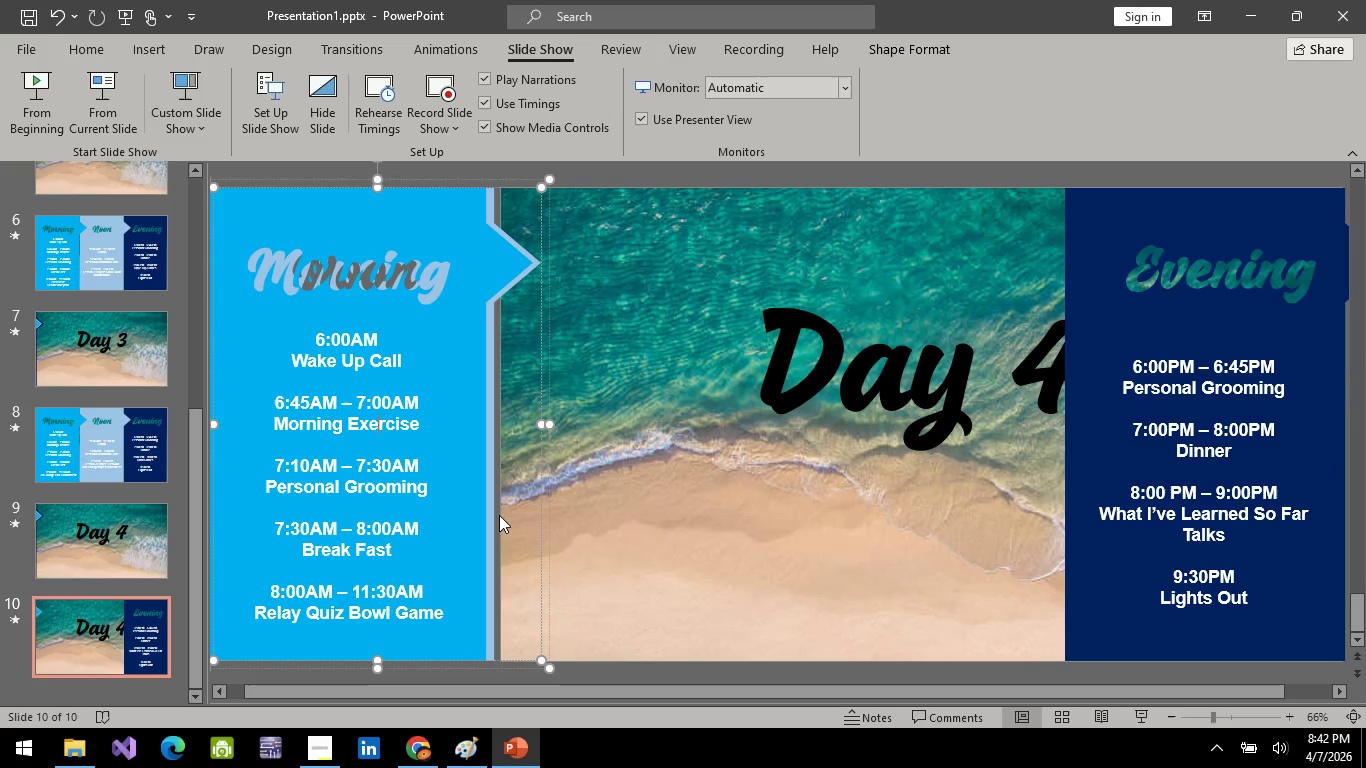 
key(Control+Z)
 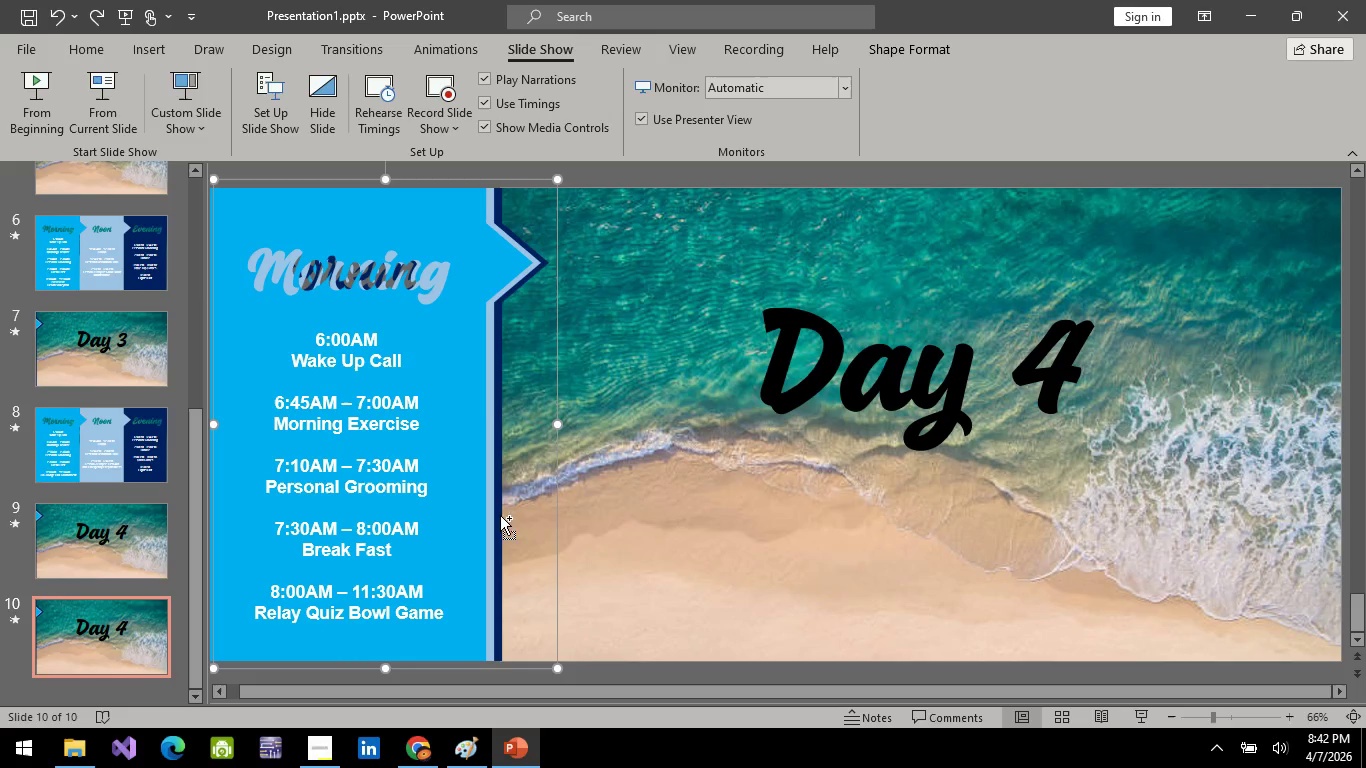 
key(Control+ControlLeft)
 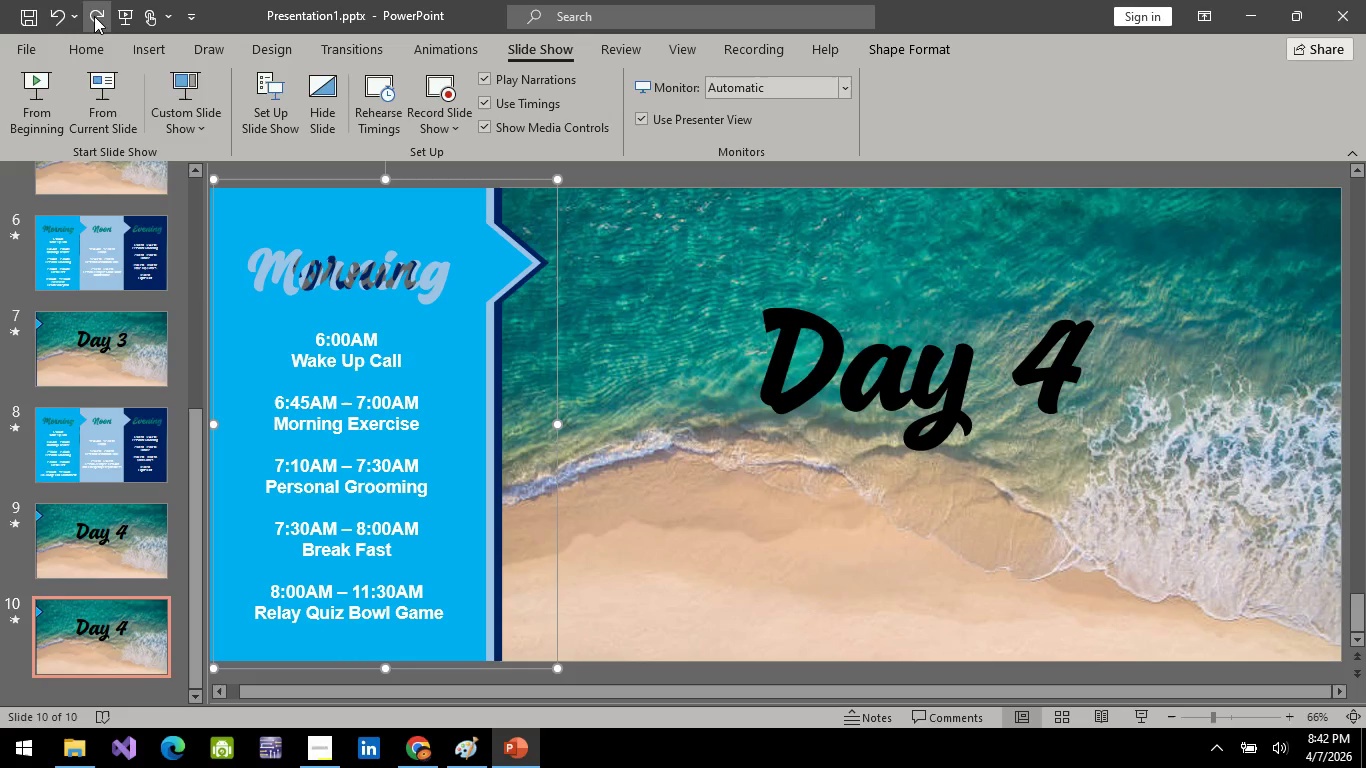 
left_click([94, 16])
 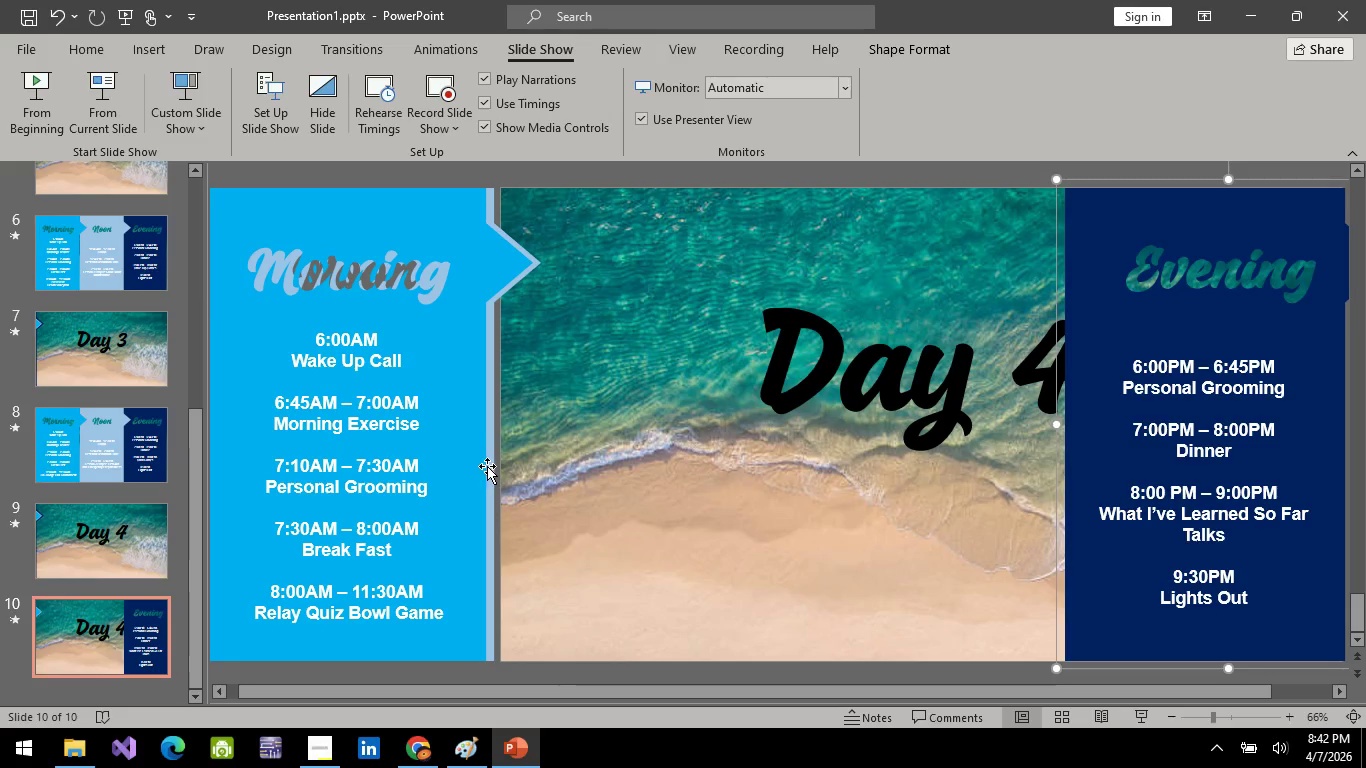 
left_click([489, 468])
 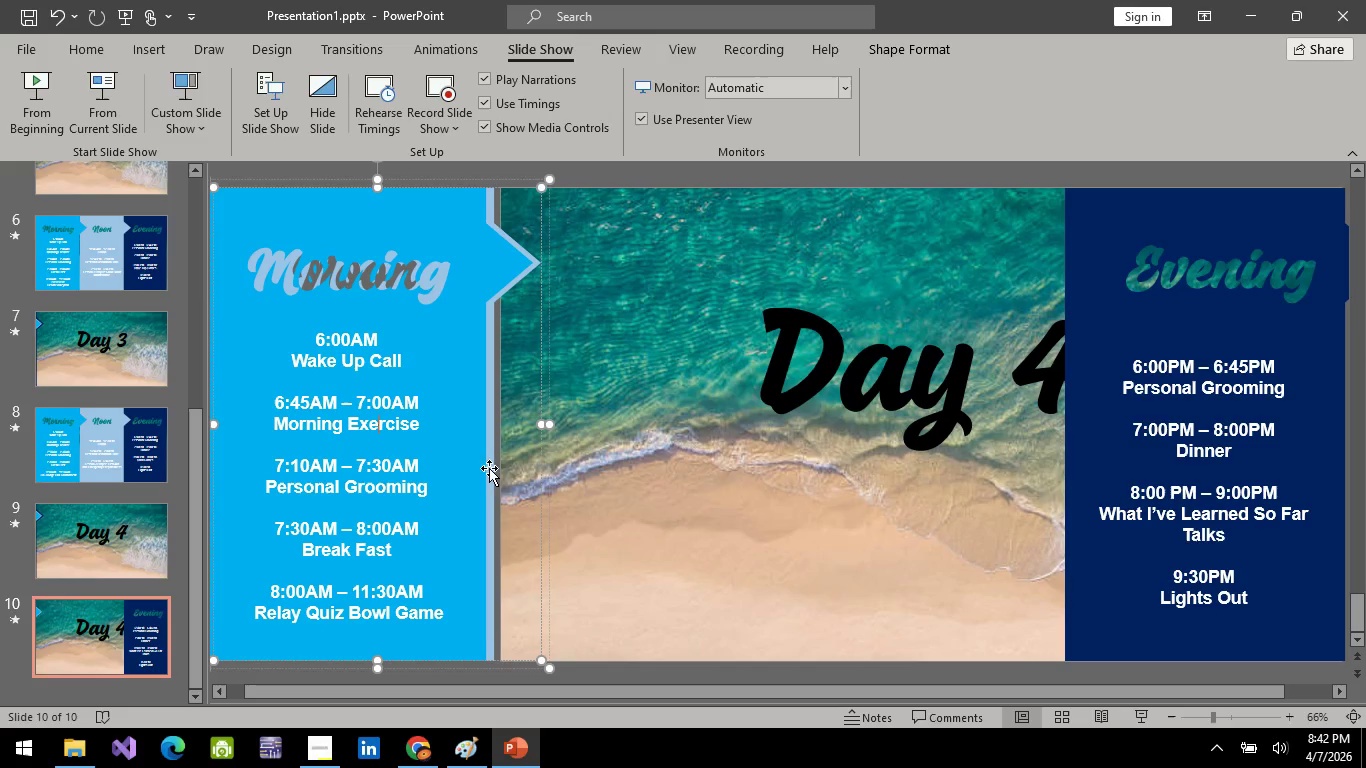 
left_click_drag(start_coordinate=[489, 468], to_coordinate=[835, 452])
 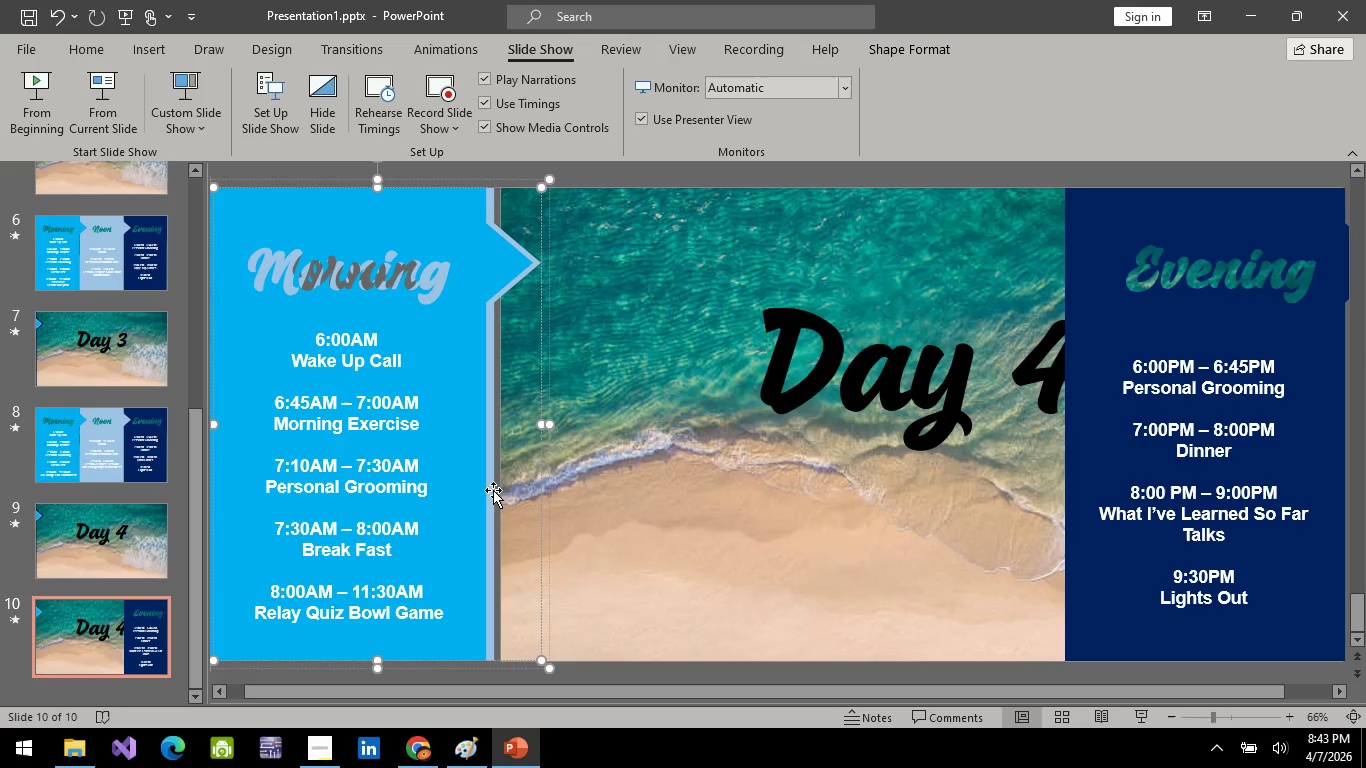 
left_click_drag(start_coordinate=[493, 490], to_coordinate=[987, 501])
 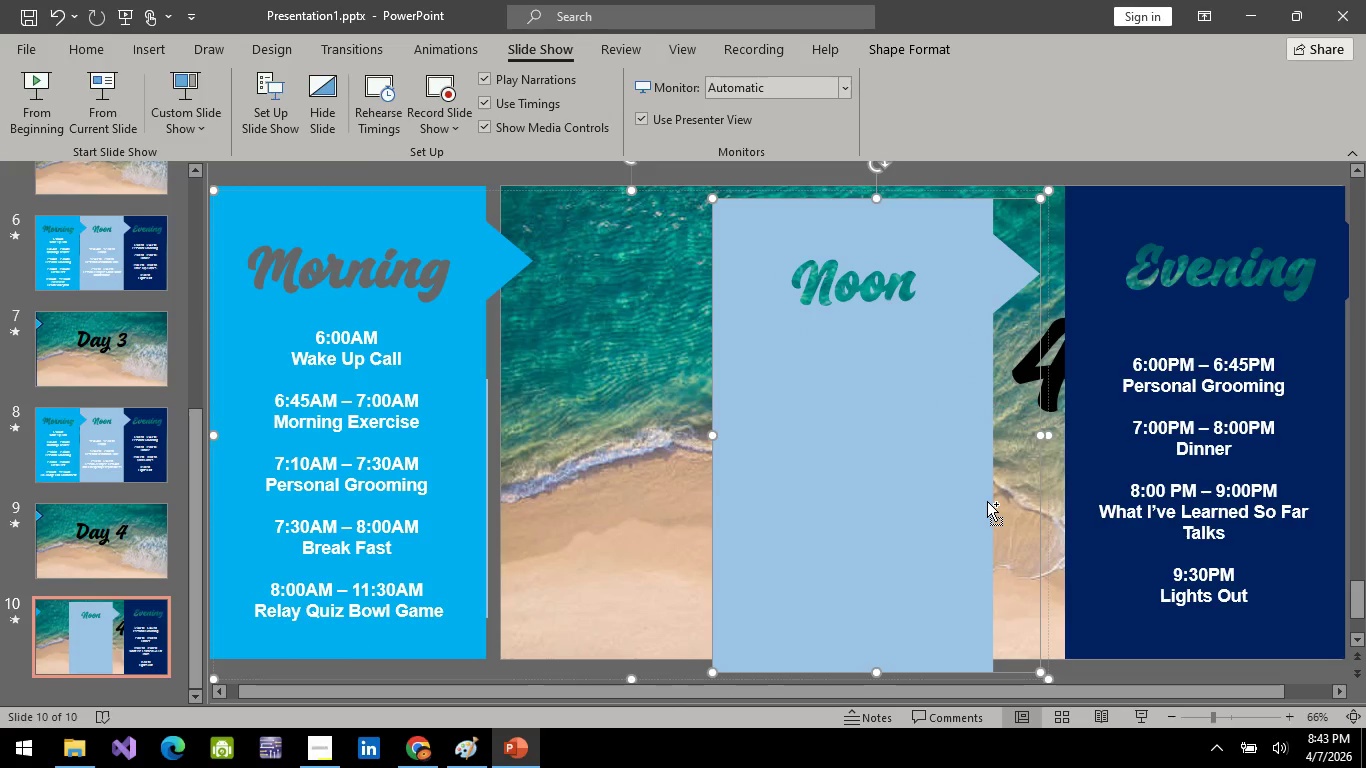 
key(Control+Z)
 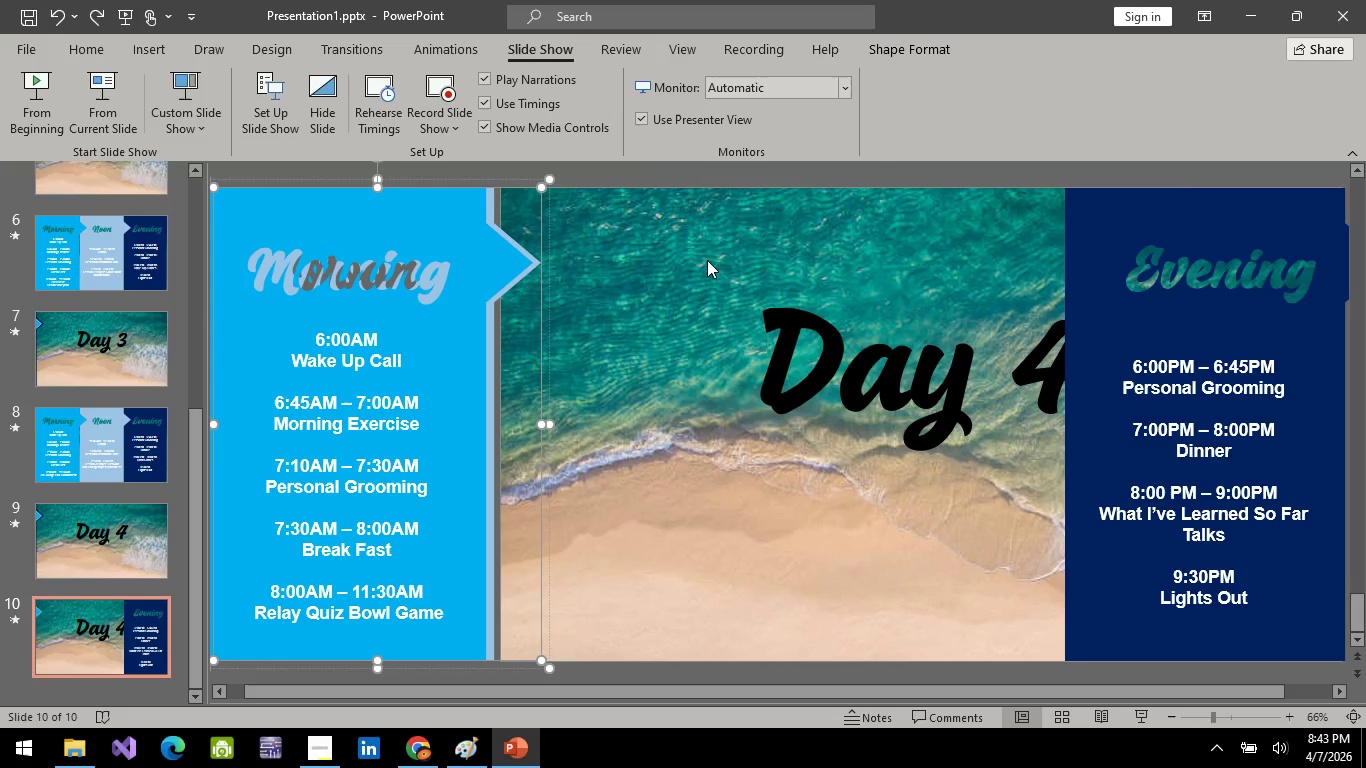 
left_click([704, 264])
 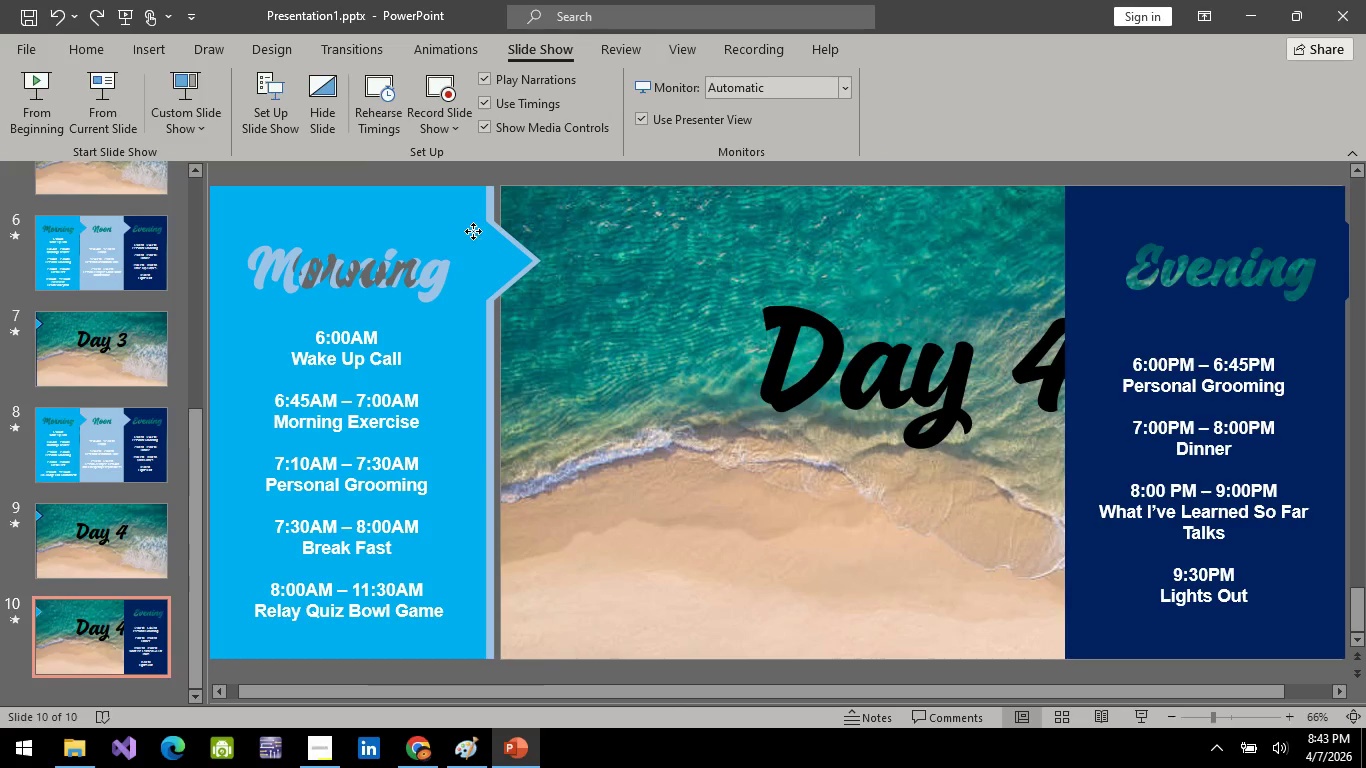 
left_click([473, 231])
 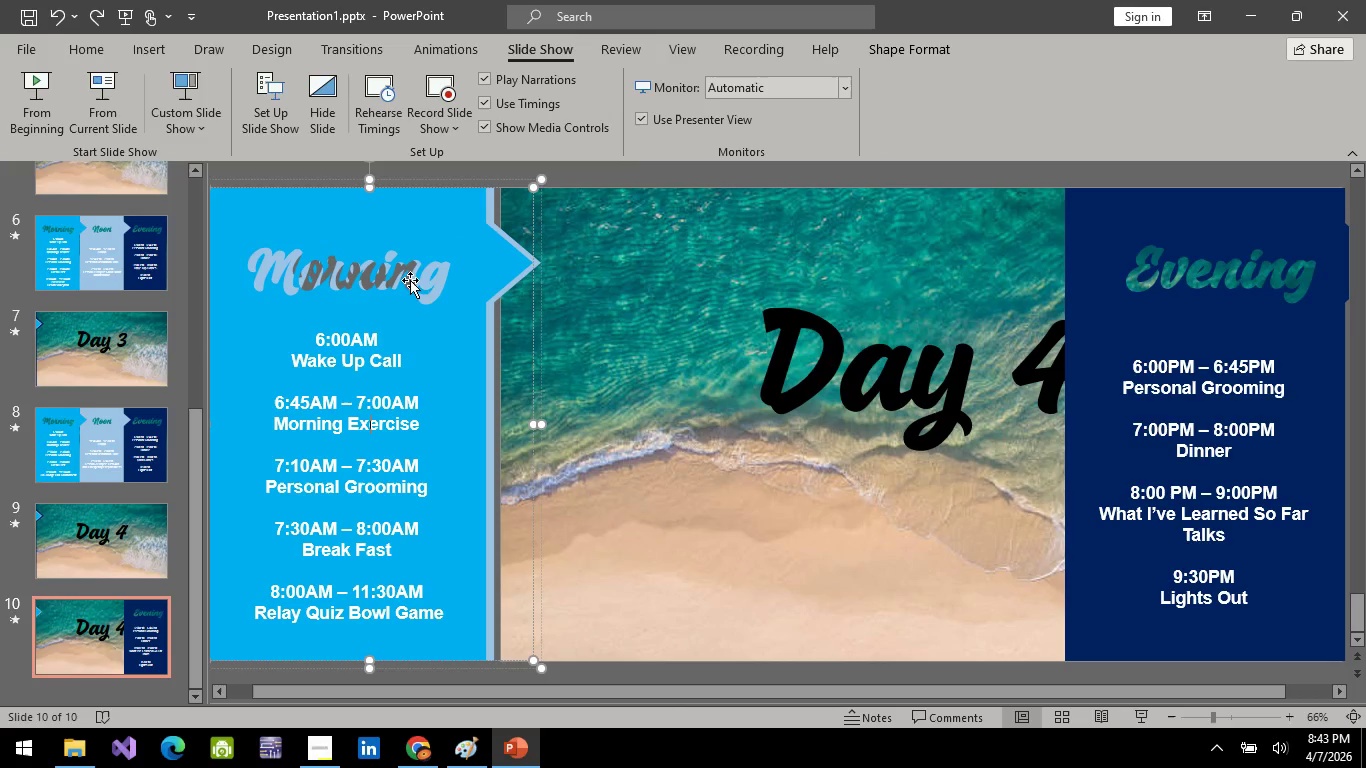 
left_click_drag(start_coordinate=[473, 231], to_coordinate=[325, 380])
 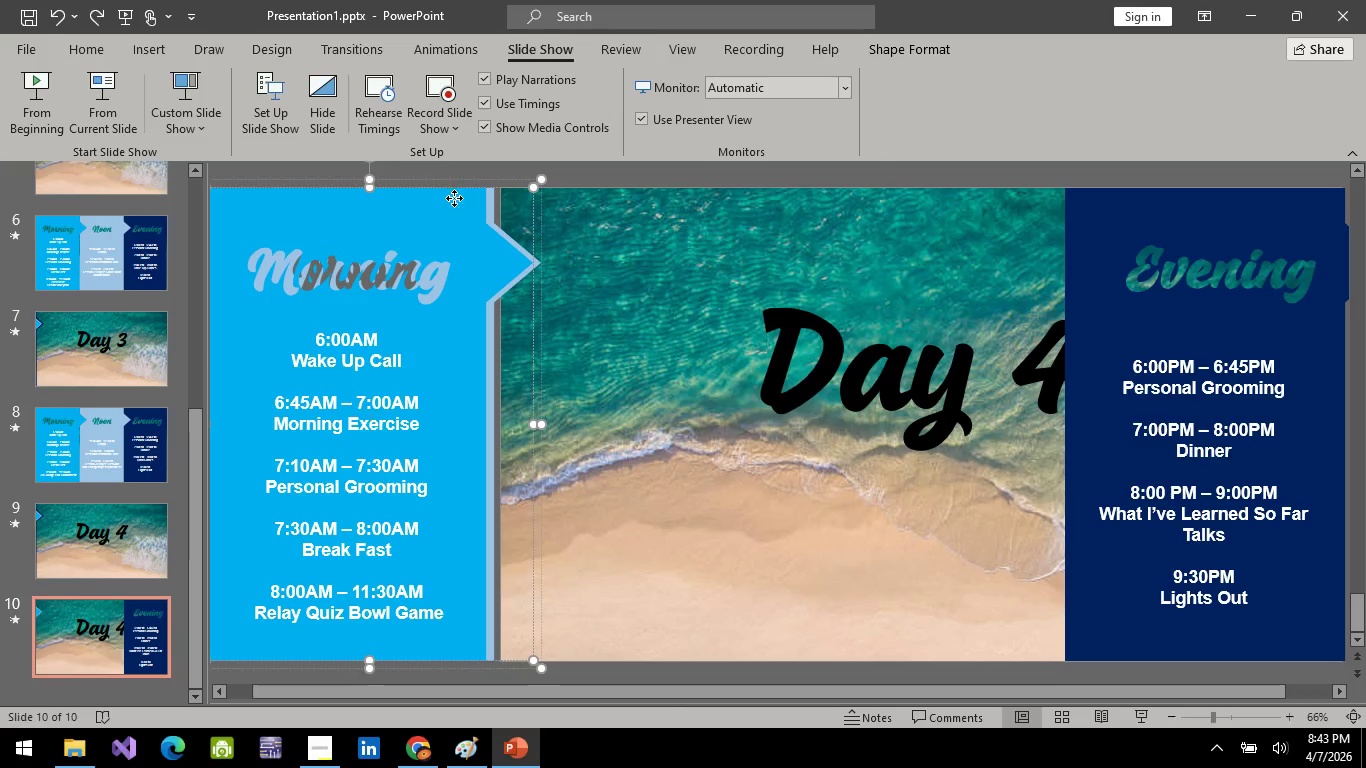 
left_click_drag(start_coordinate=[454, 198], to_coordinate=[352, 299])
 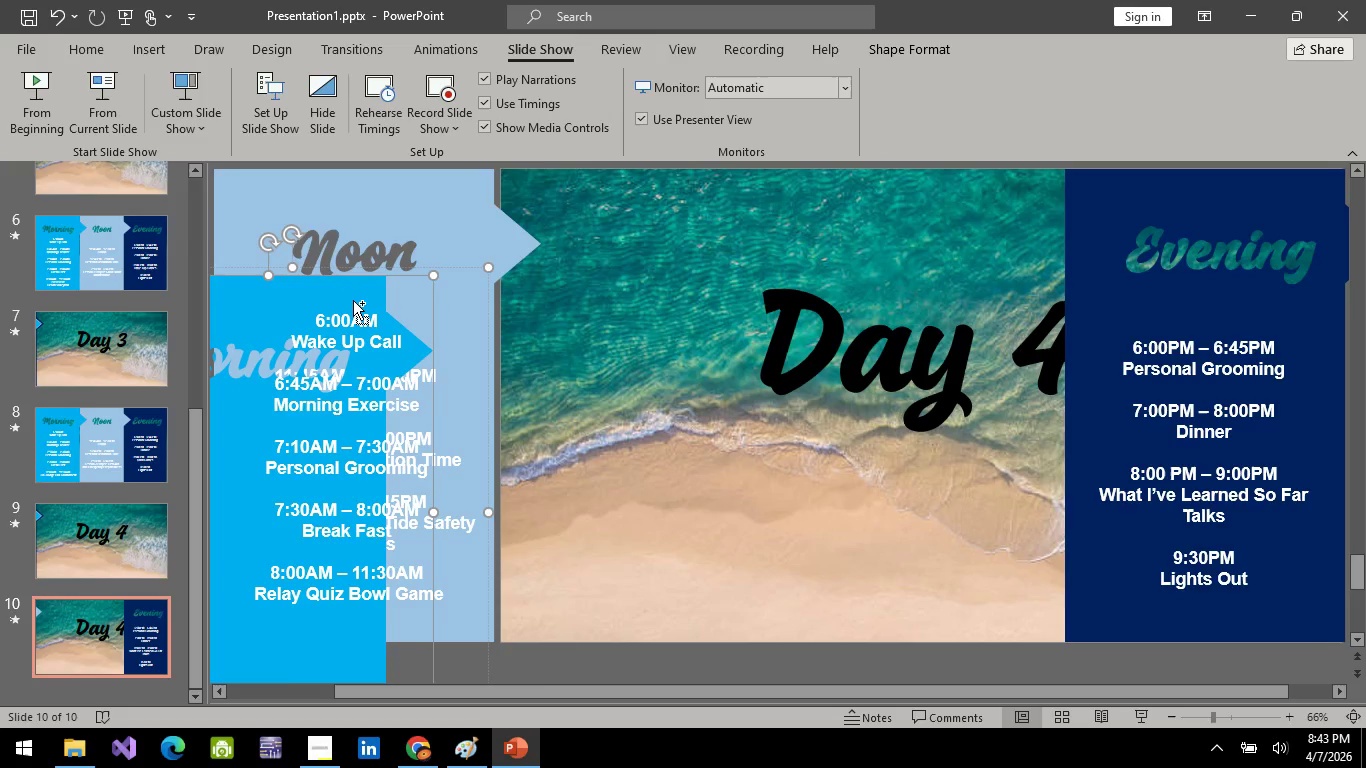 
key(Control+Z)
 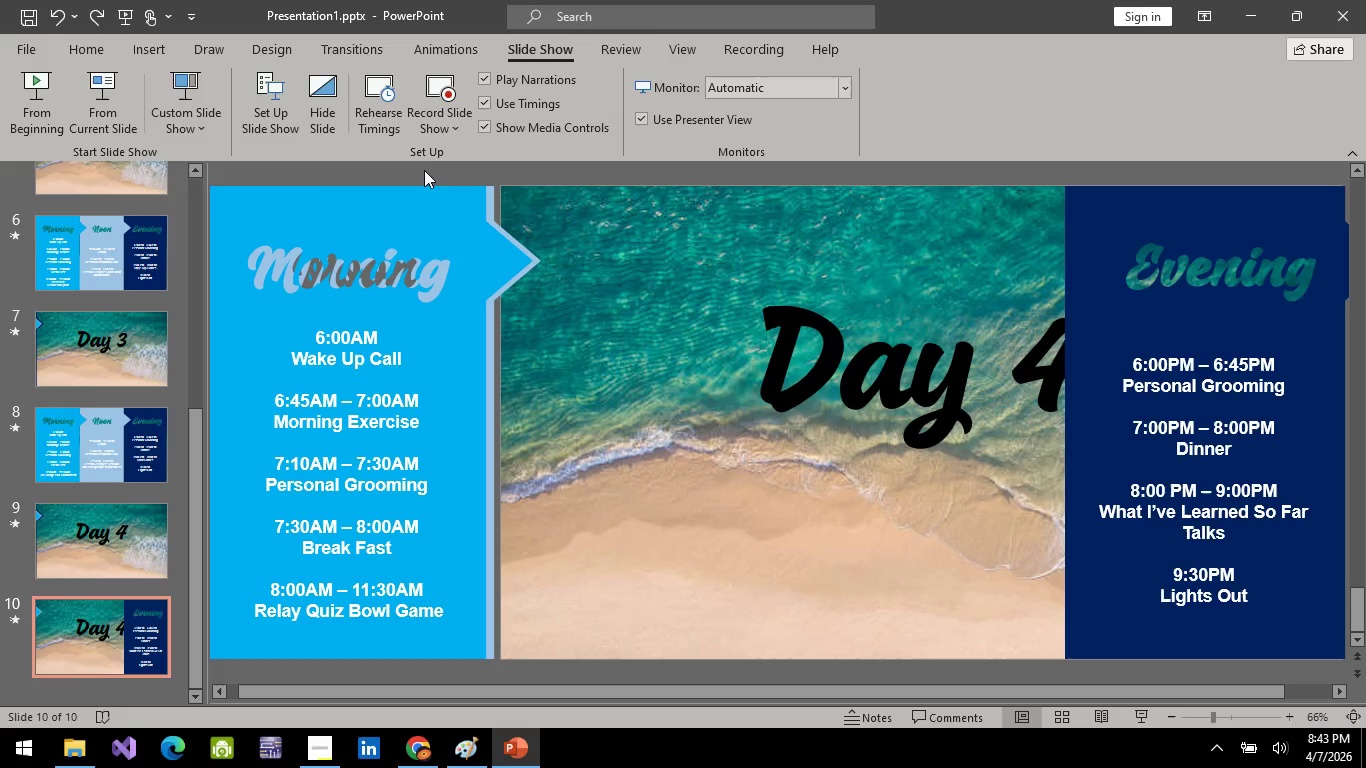 
left_click([403, 200])
 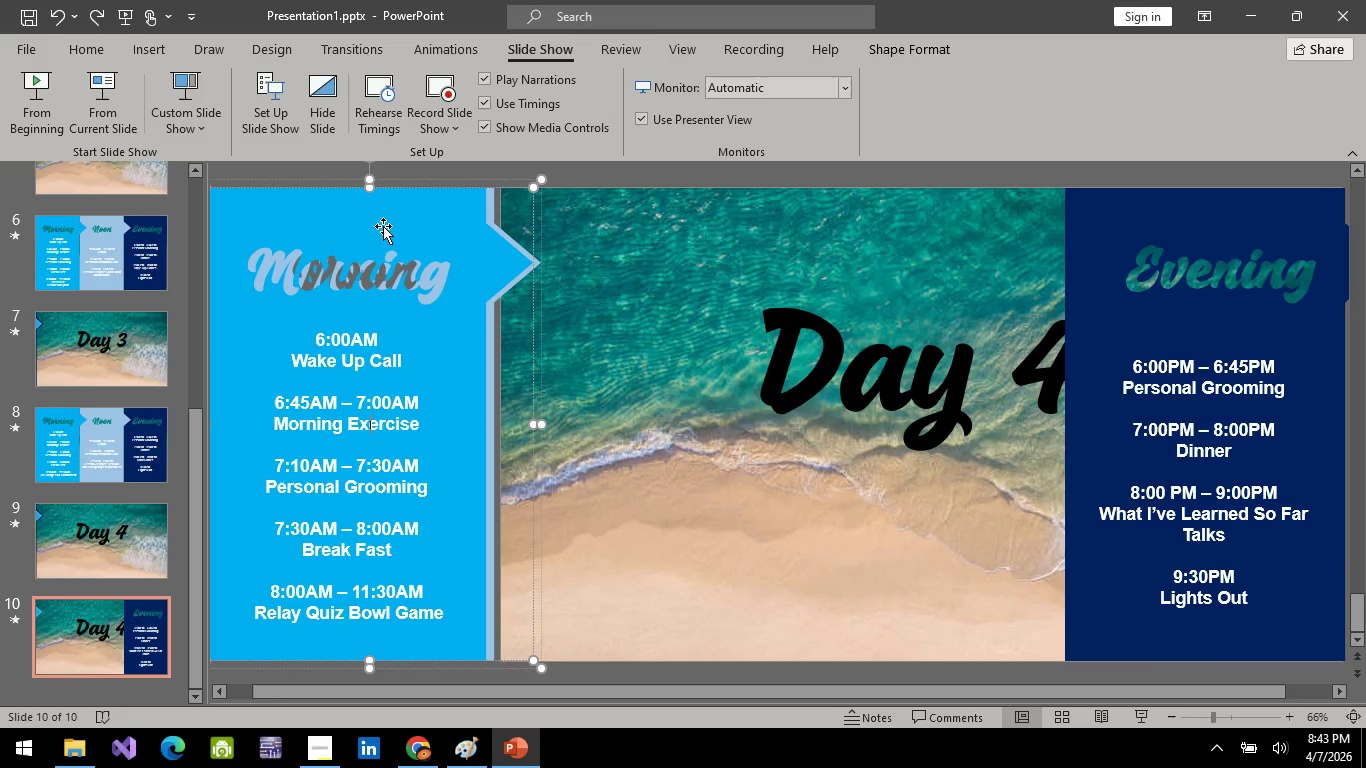 
left_click_drag(start_coordinate=[403, 200], to_coordinate=[324, 318])
 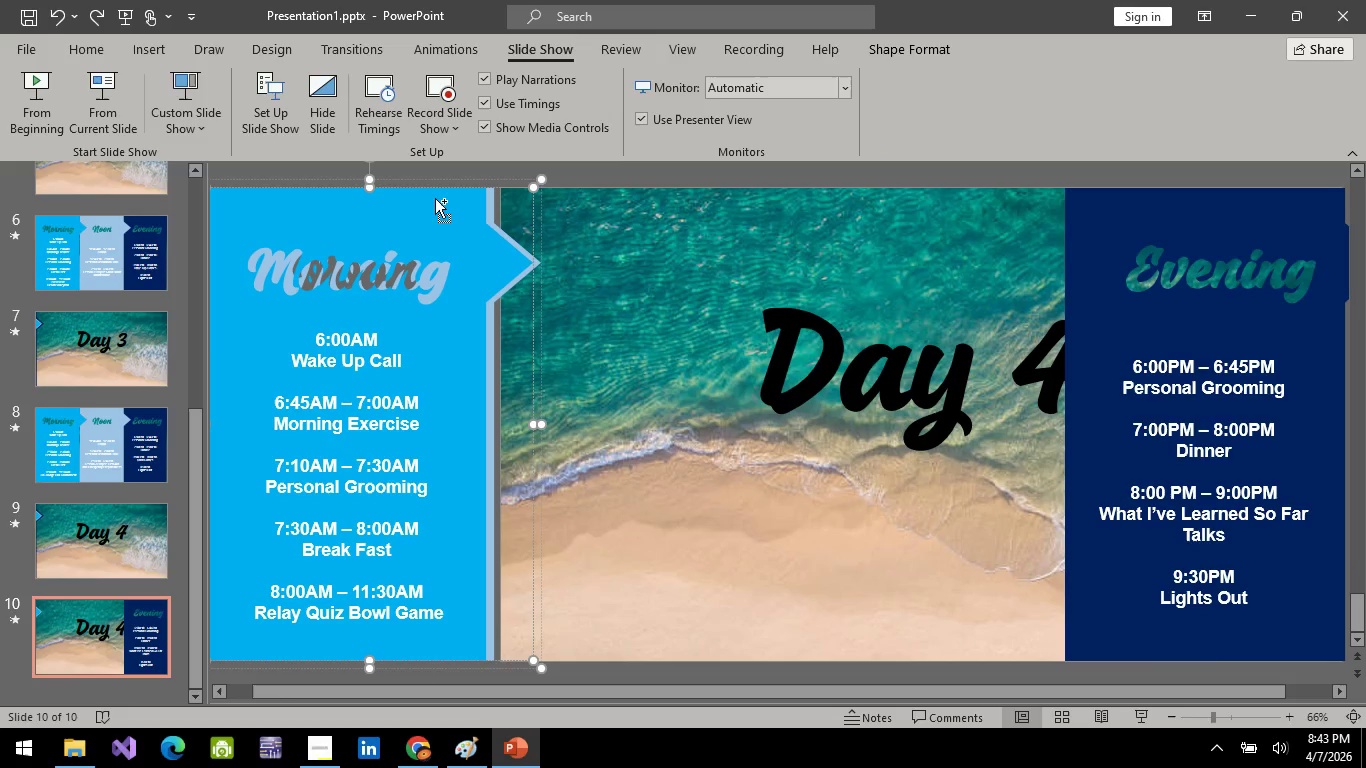 
key(Control+Z)
 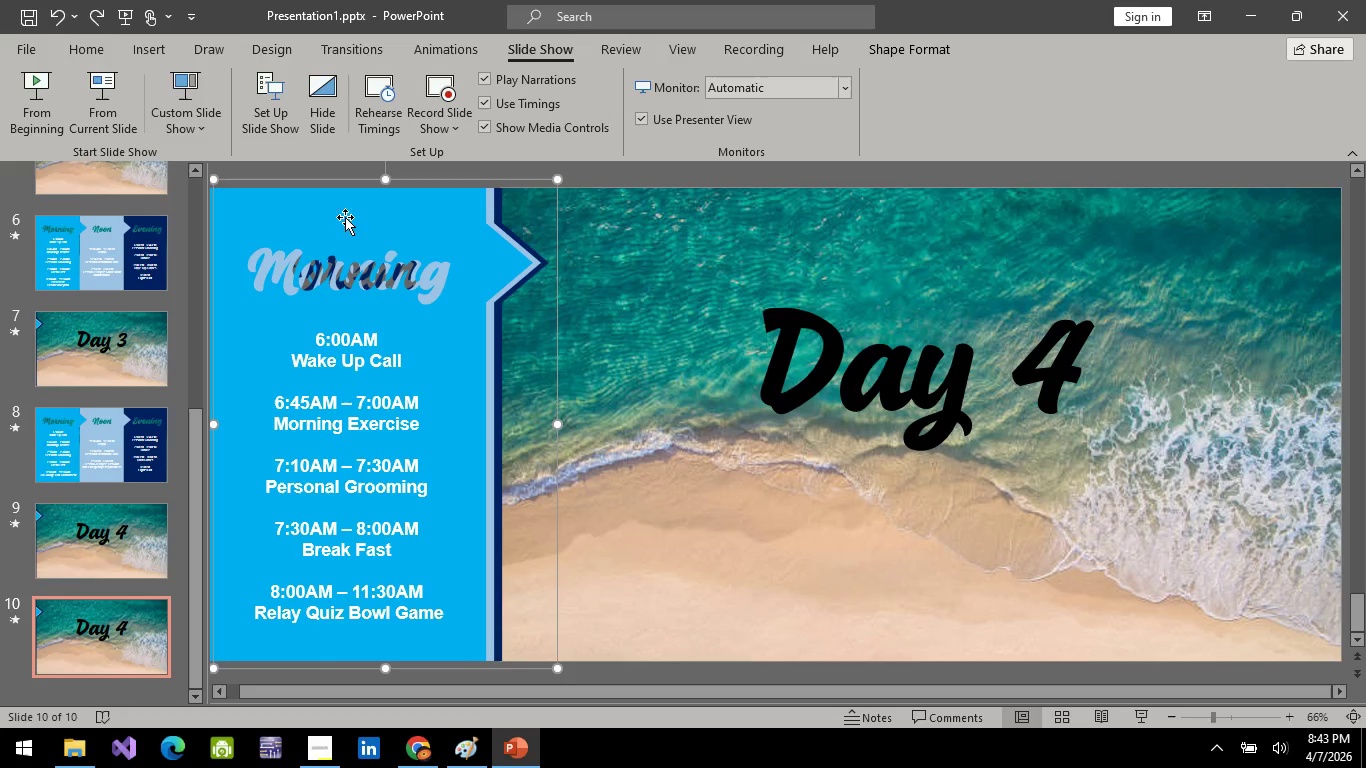 
scroll: coordinate [381, 421], scroll_direction: down, amount: 4.0
 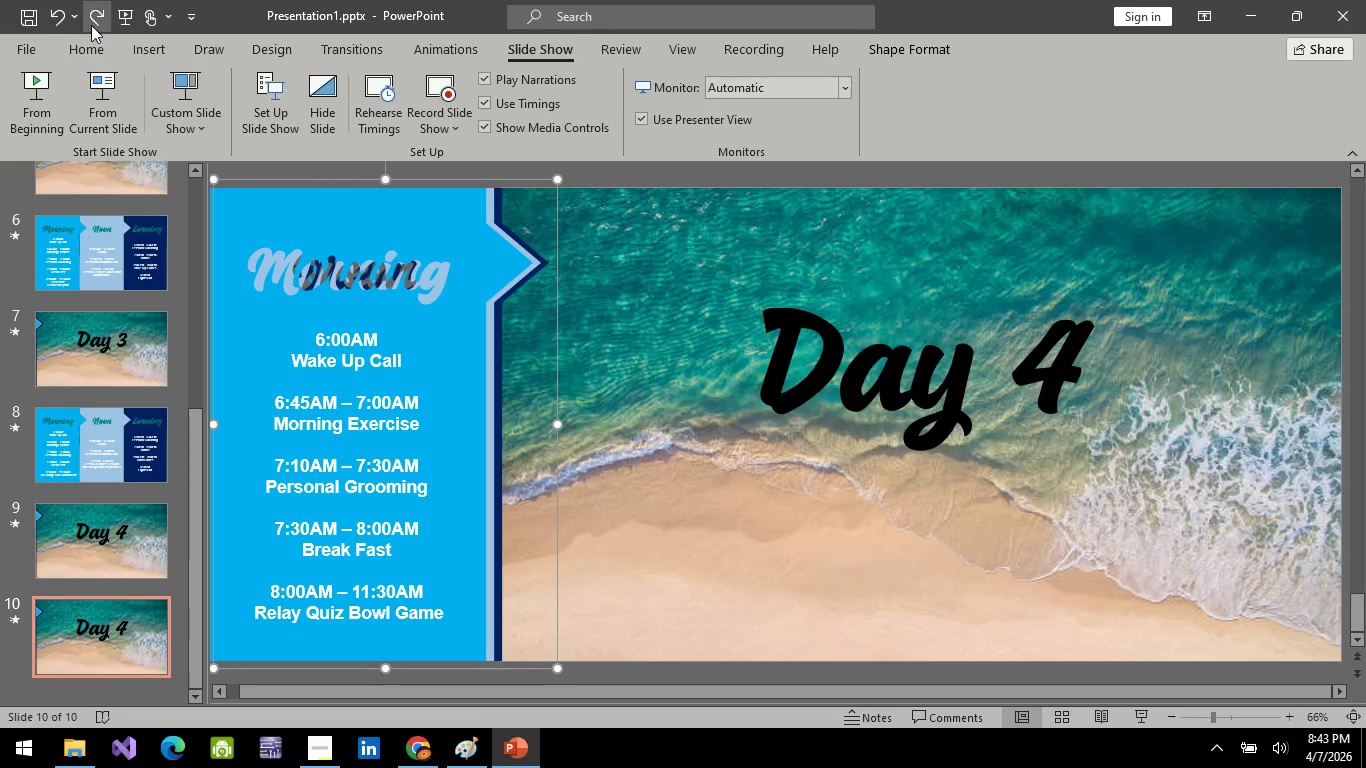 
left_click([89, 22])
 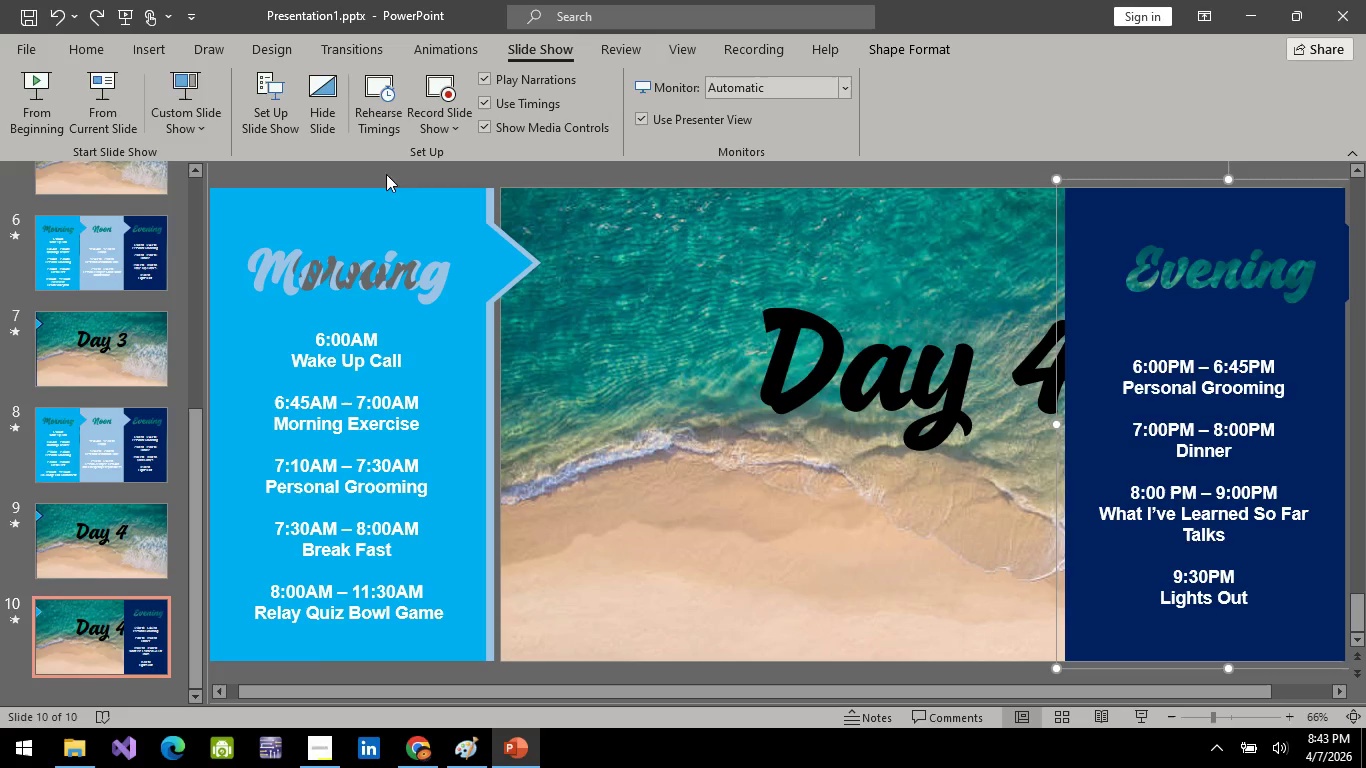 
left_click([436, 230])
 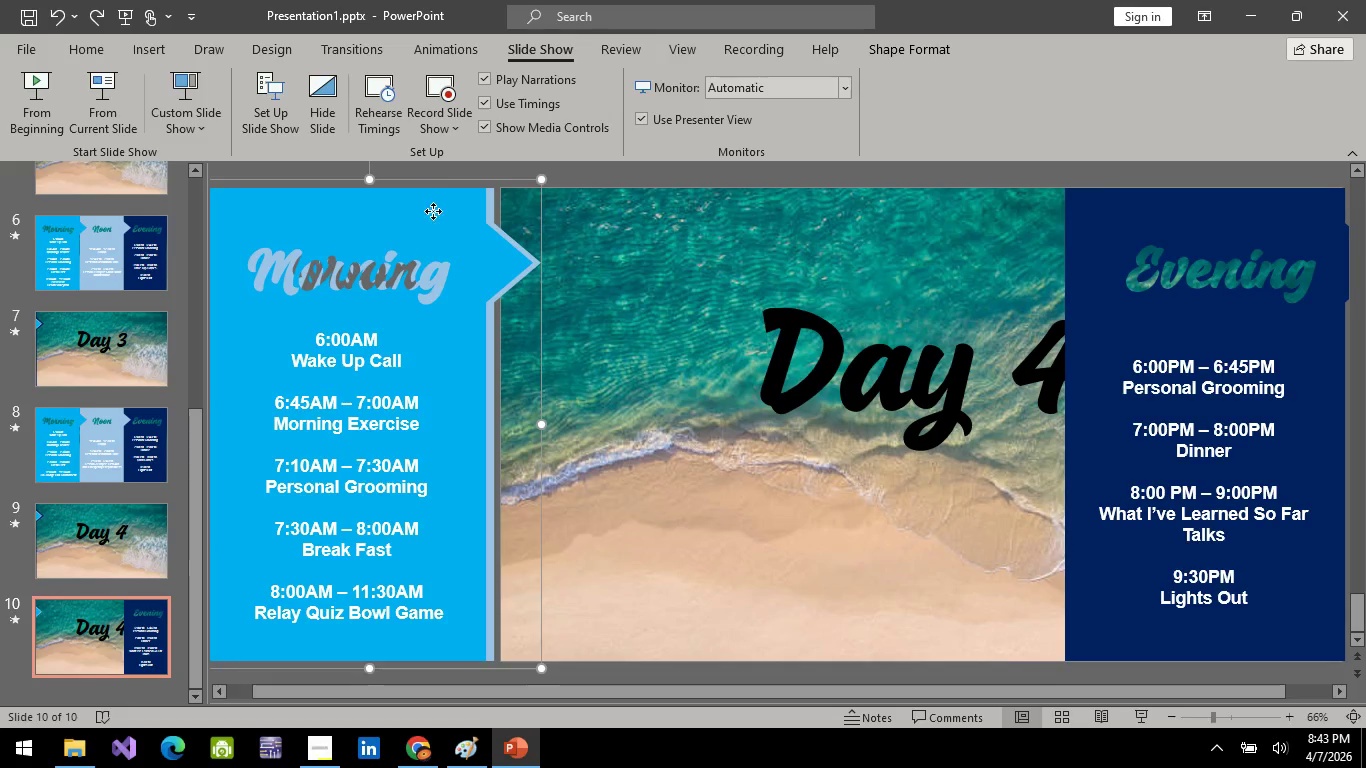 
left_click_drag(start_coordinate=[438, 204], to_coordinate=[159, 436])
 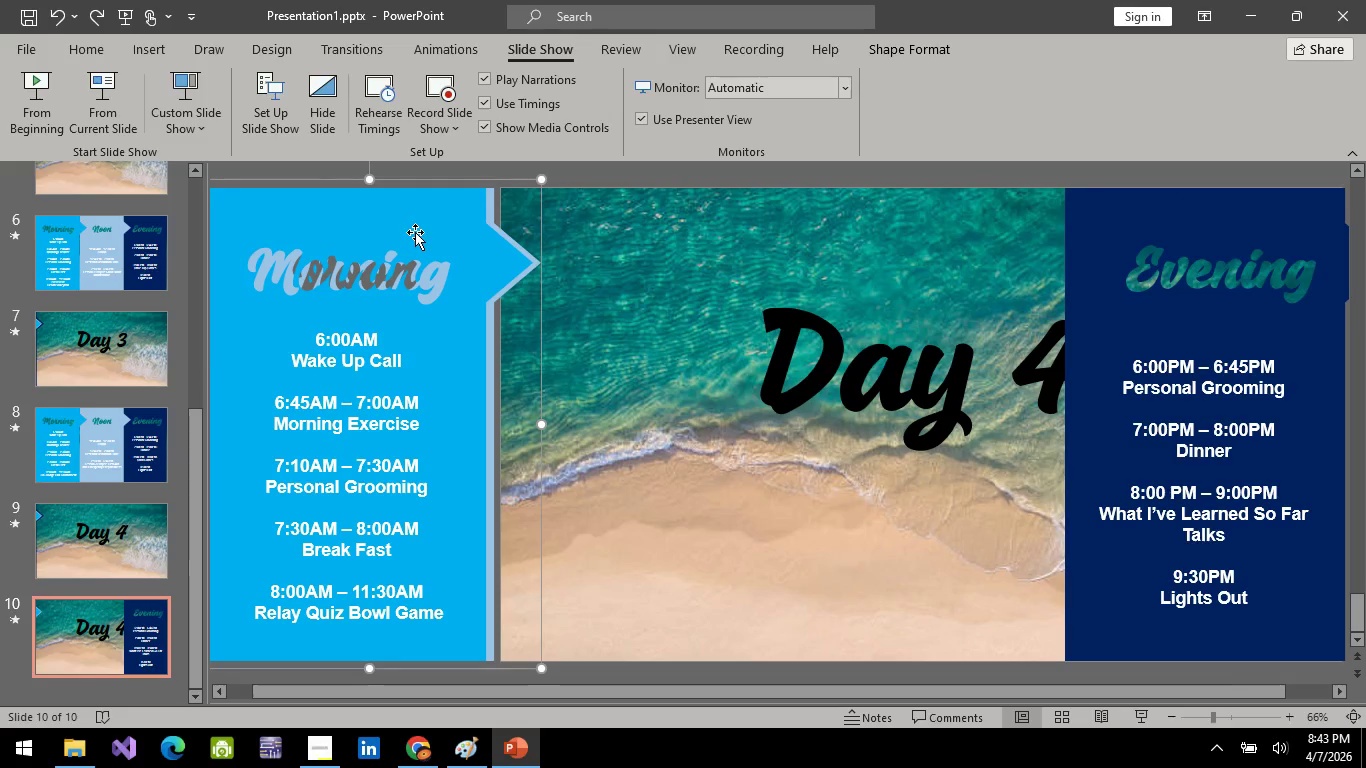 
left_click_drag(start_coordinate=[417, 232], to_coordinate=[286, 413])
 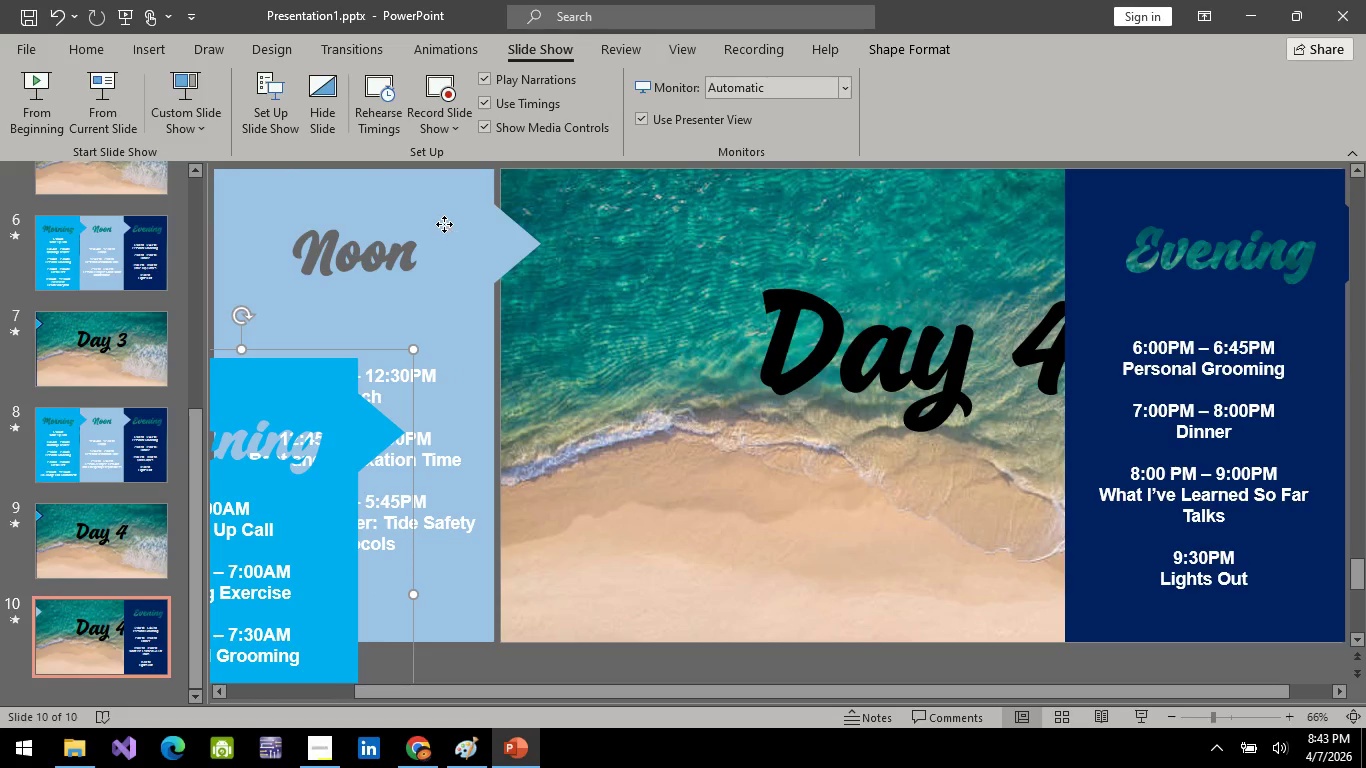 
left_click([444, 224])
 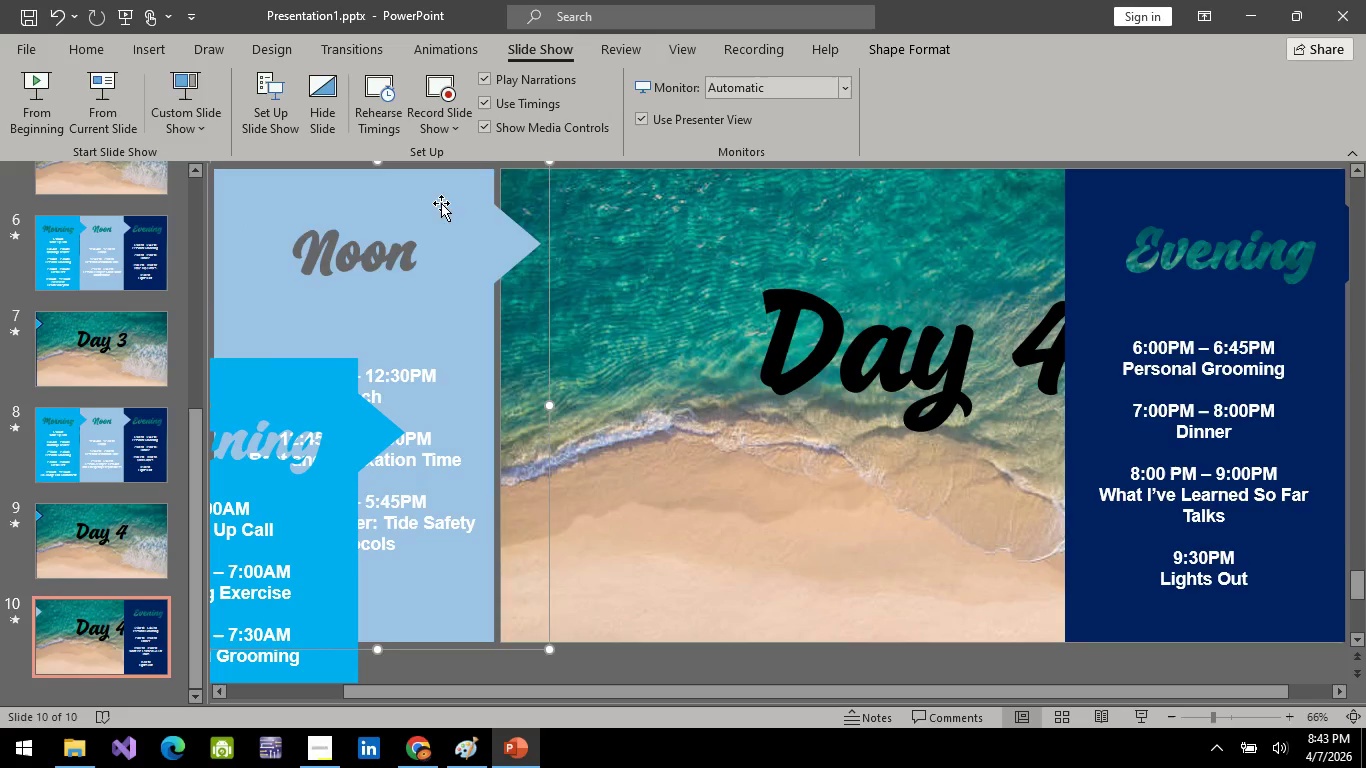 
left_click_drag(start_coordinate=[441, 203], to_coordinate=[1011, 198])
 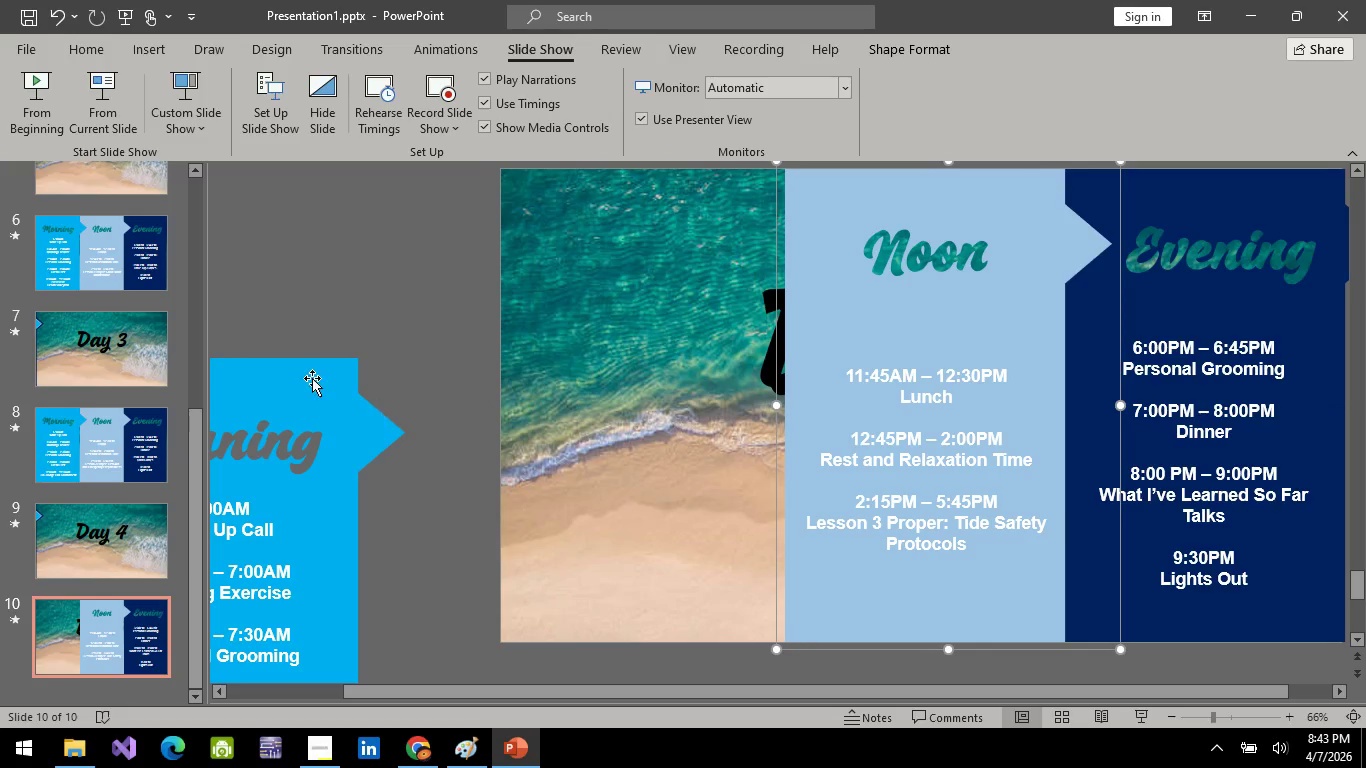 
left_click([311, 374])
 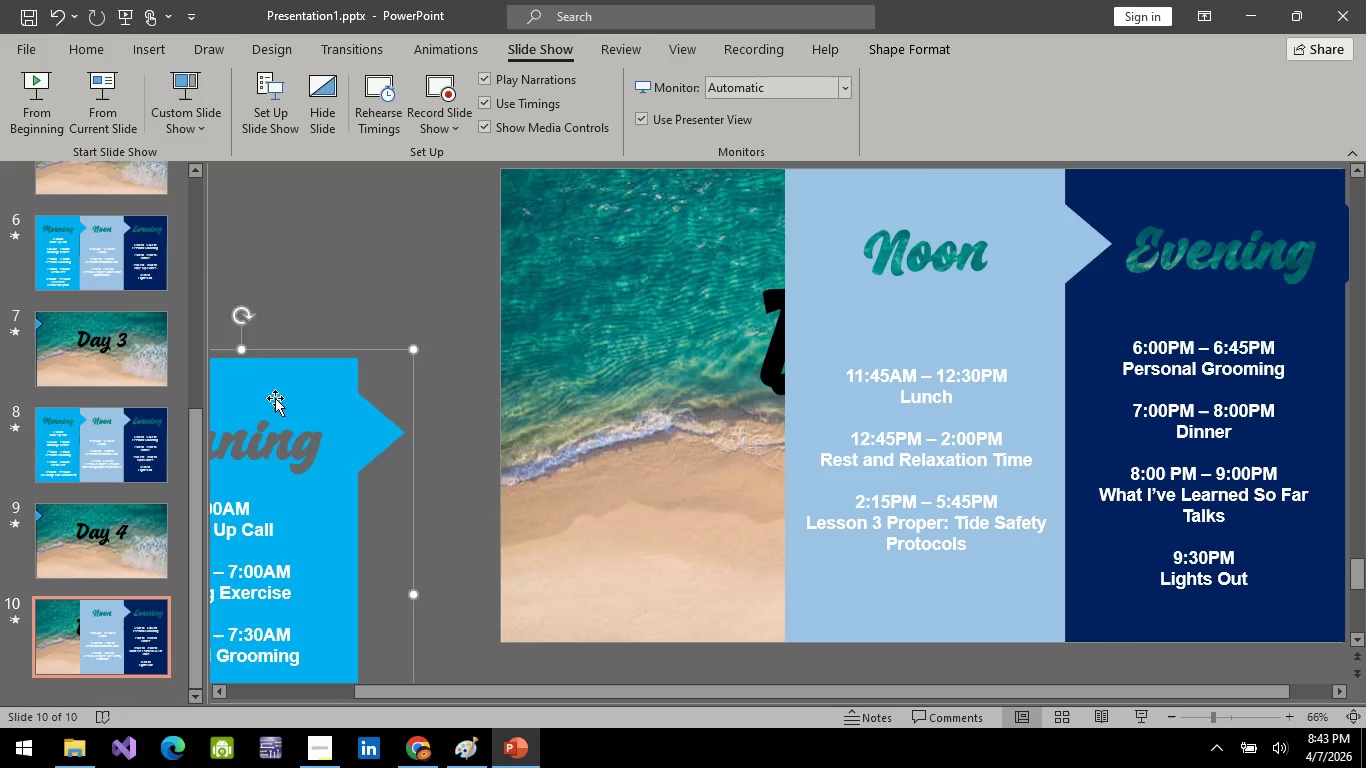 
left_click_drag(start_coordinate=[275, 398], to_coordinate=[699, 216])
 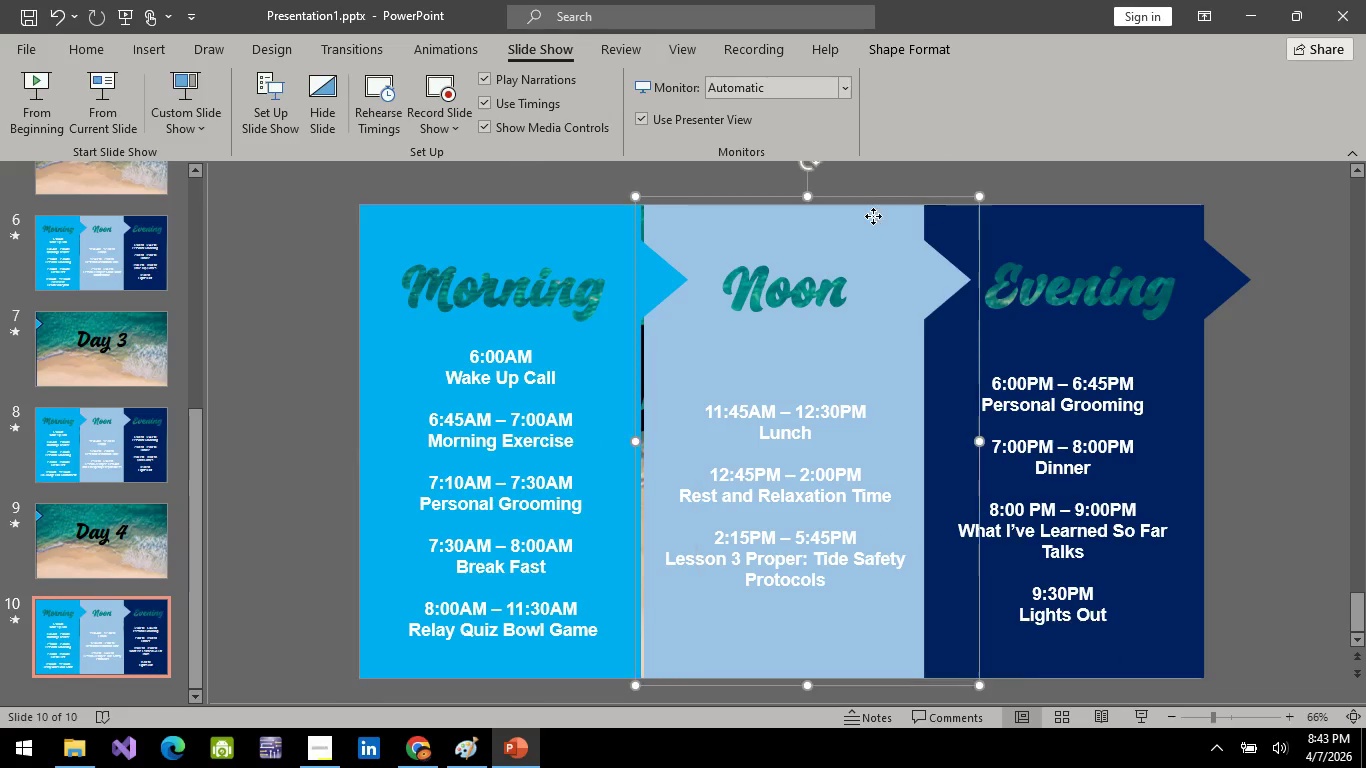 
left_click([873, 216])
 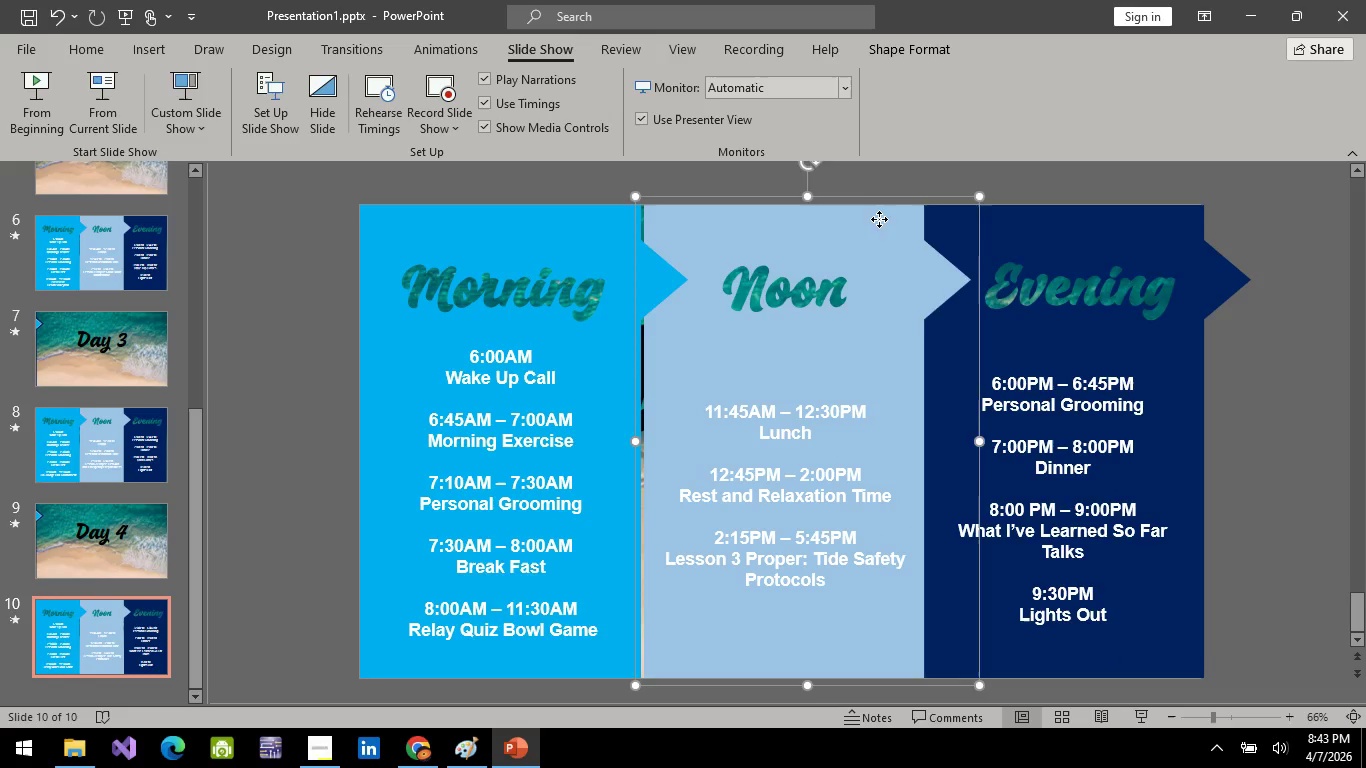 
left_click_drag(start_coordinate=[879, 219], to_coordinate=[875, 206])
 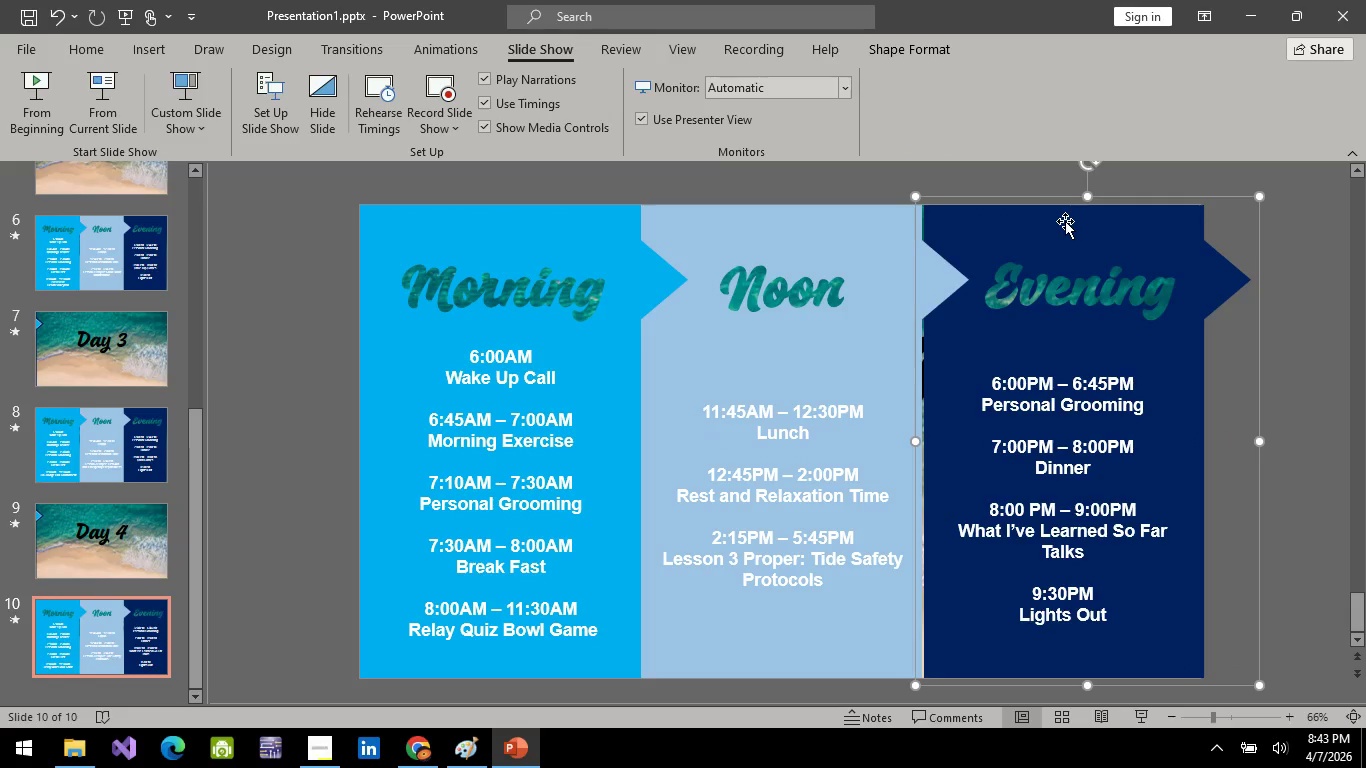 
left_click_drag(start_coordinate=[1068, 221], to_coordinate=[1072, 206])
 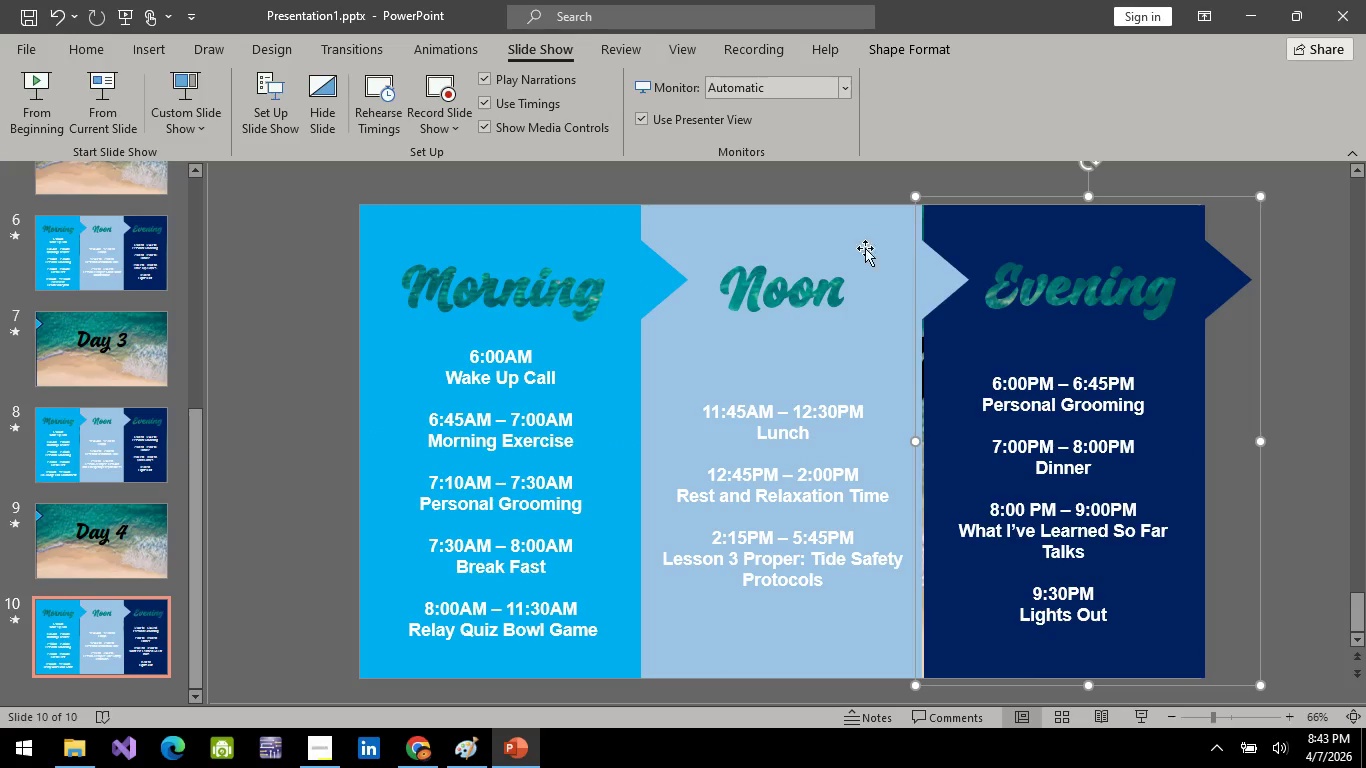 
left_click([876, 244])
 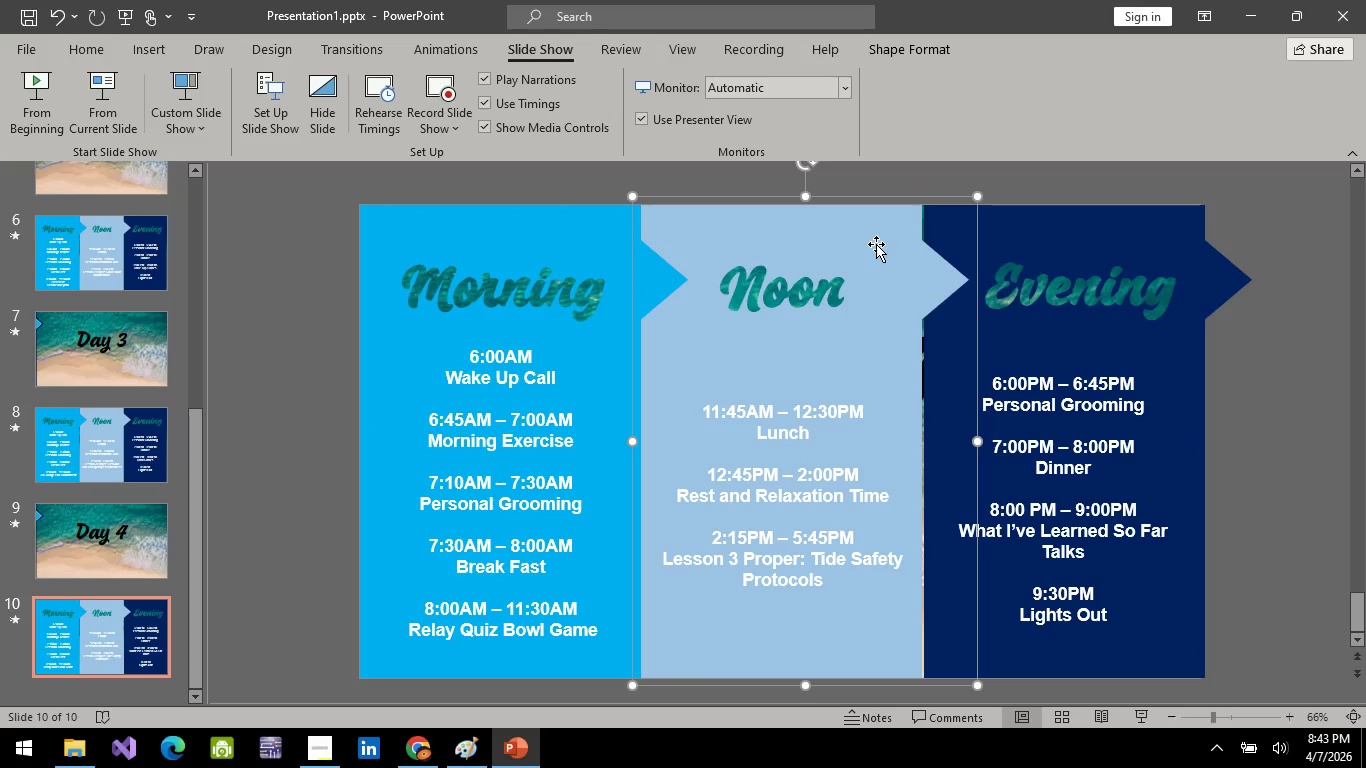 
key(ArrowRight)
 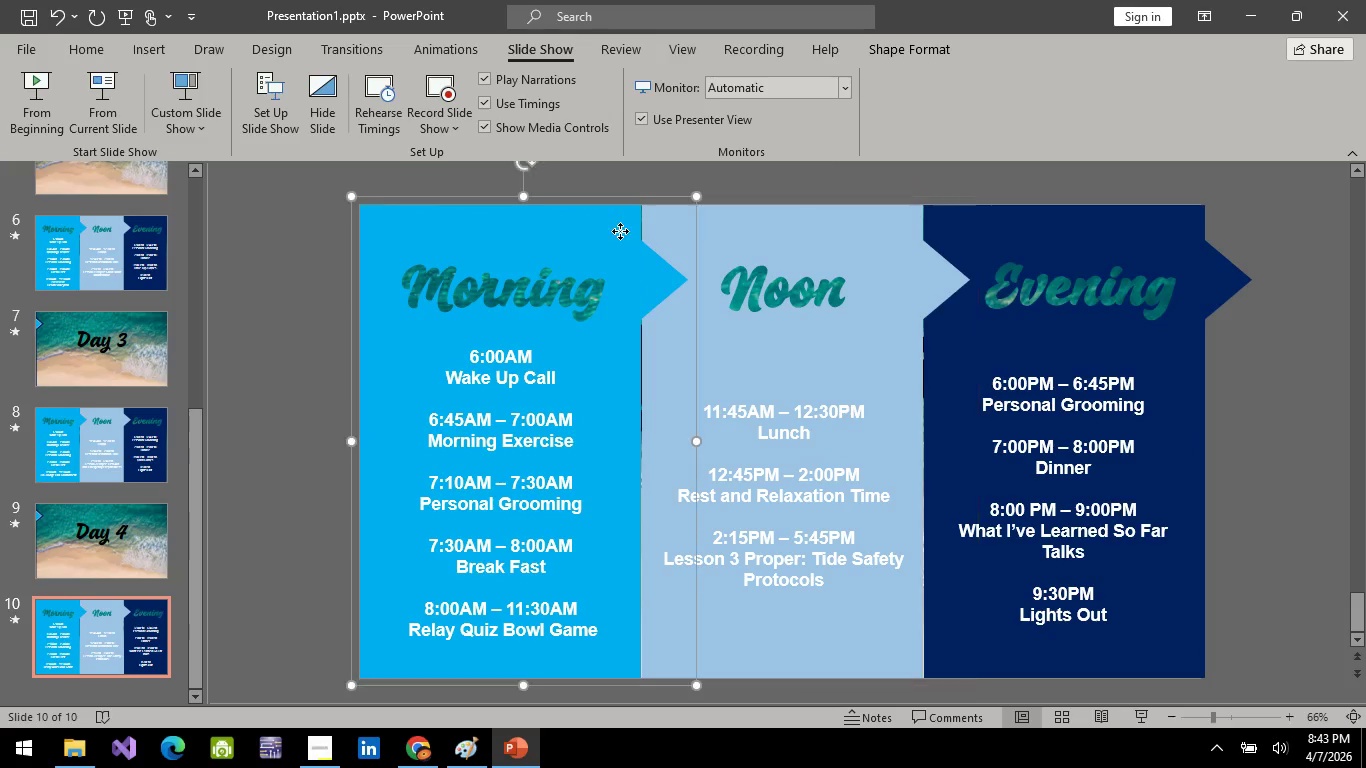 
key(ArrowRight)
 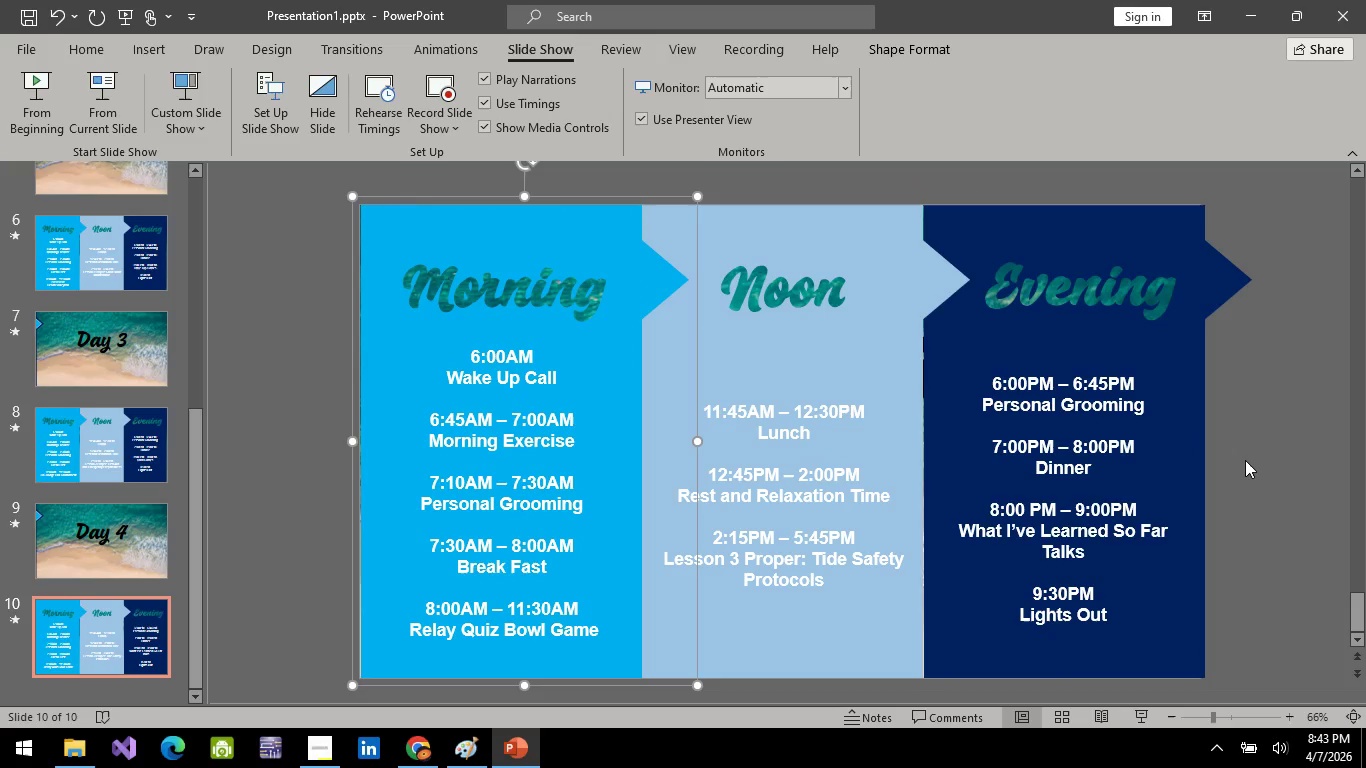 
key(ArrowLeft)
 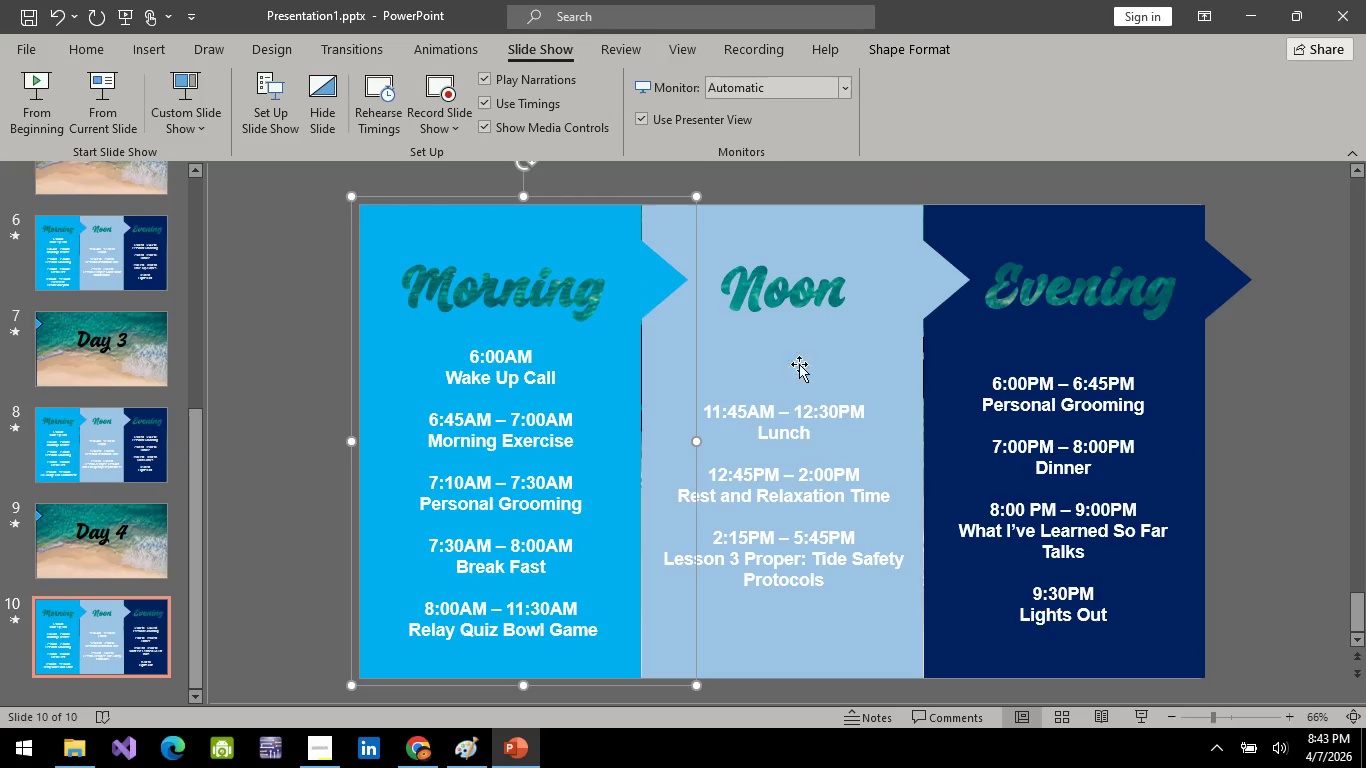 
left_click([812, 341])
 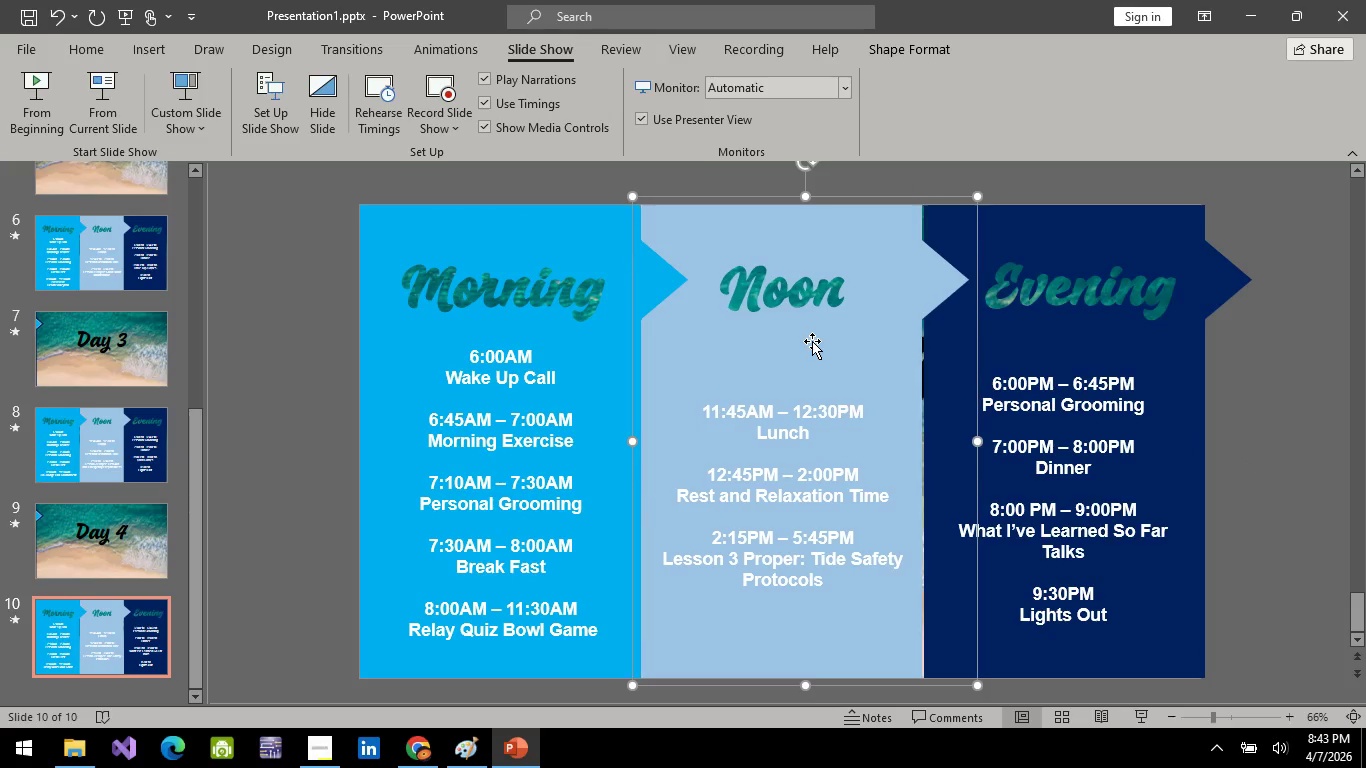 
key(ArrowLeft)
 